 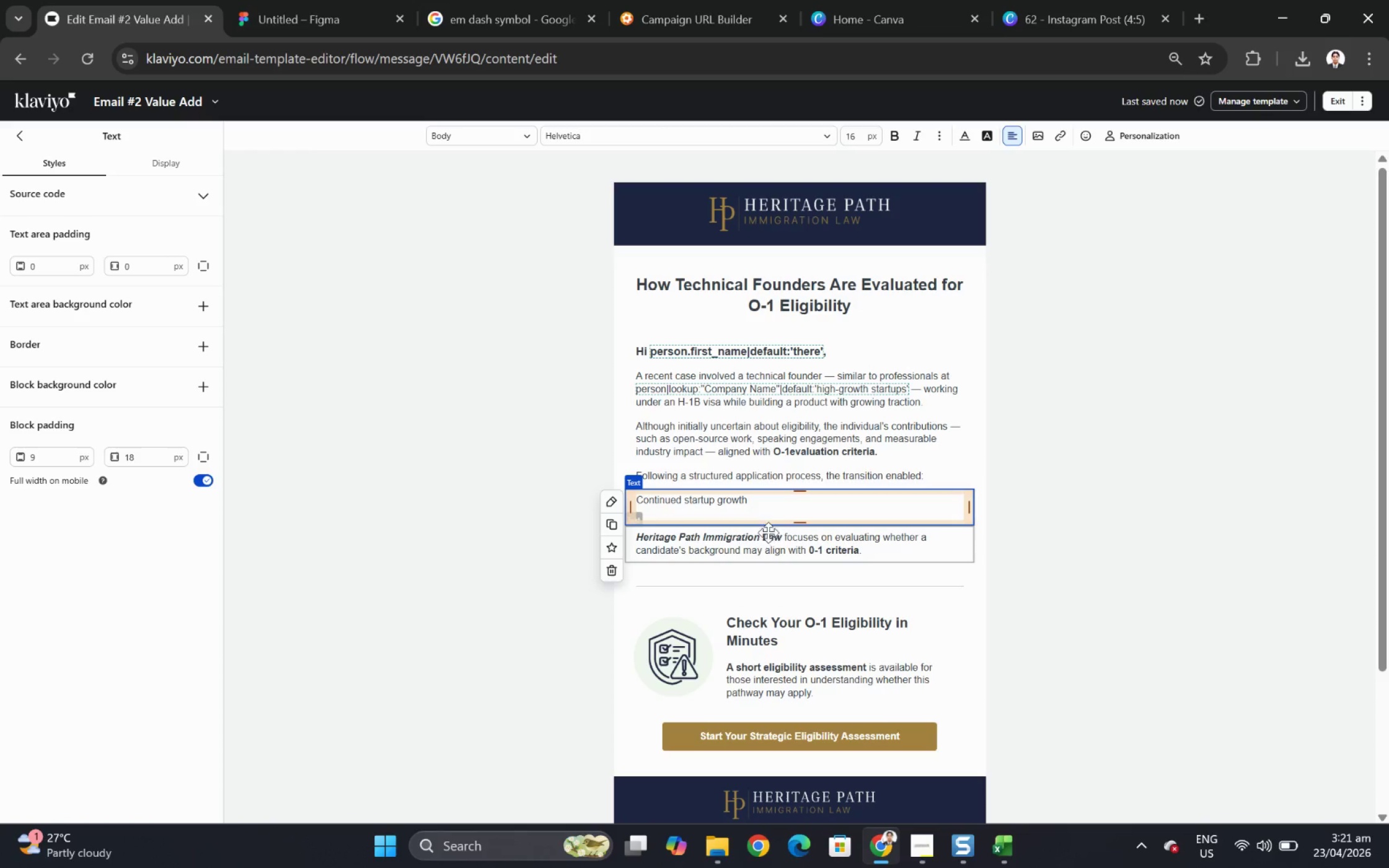 
type(Collaboration across multiple ventures)
 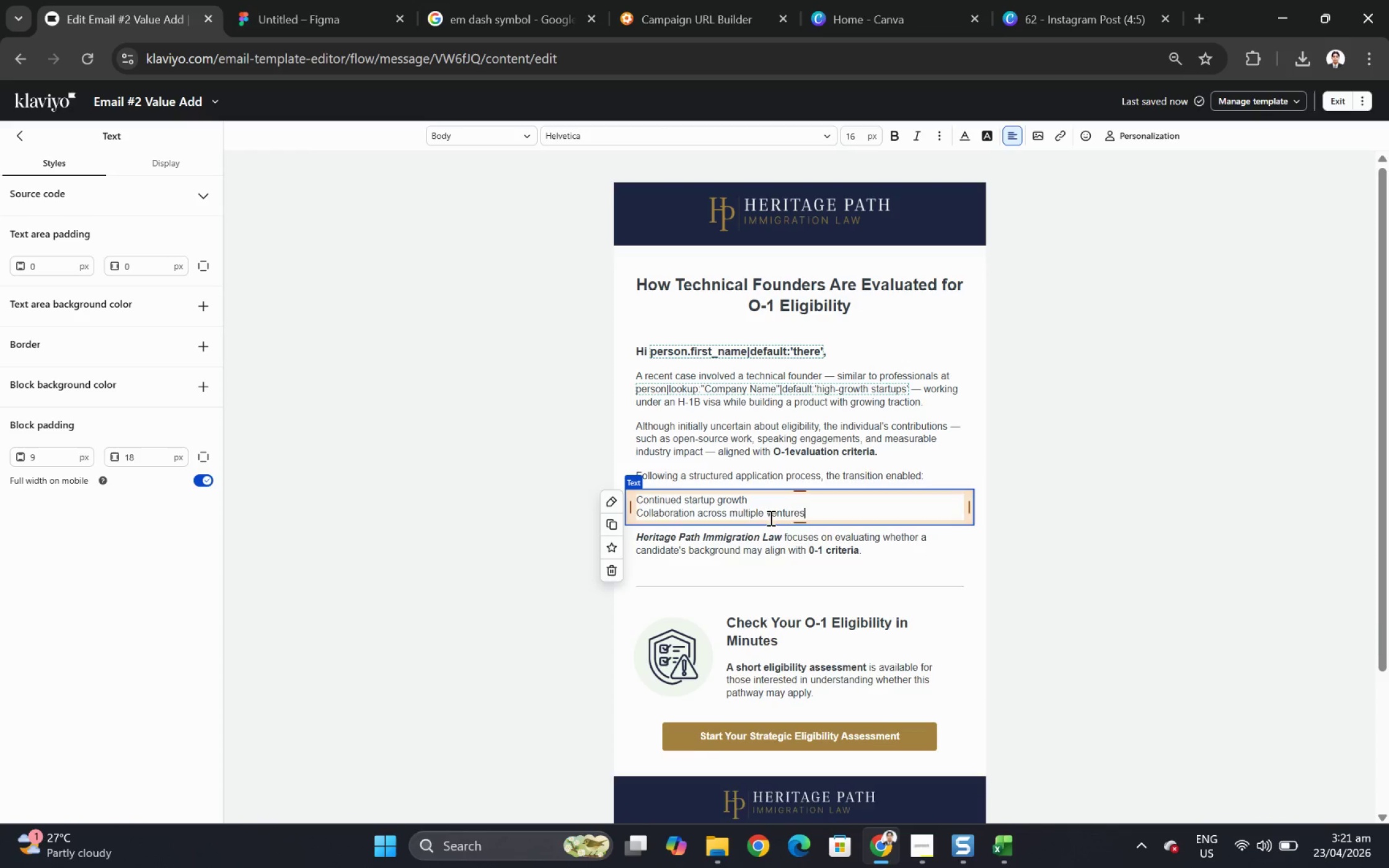 
key(Enter)
 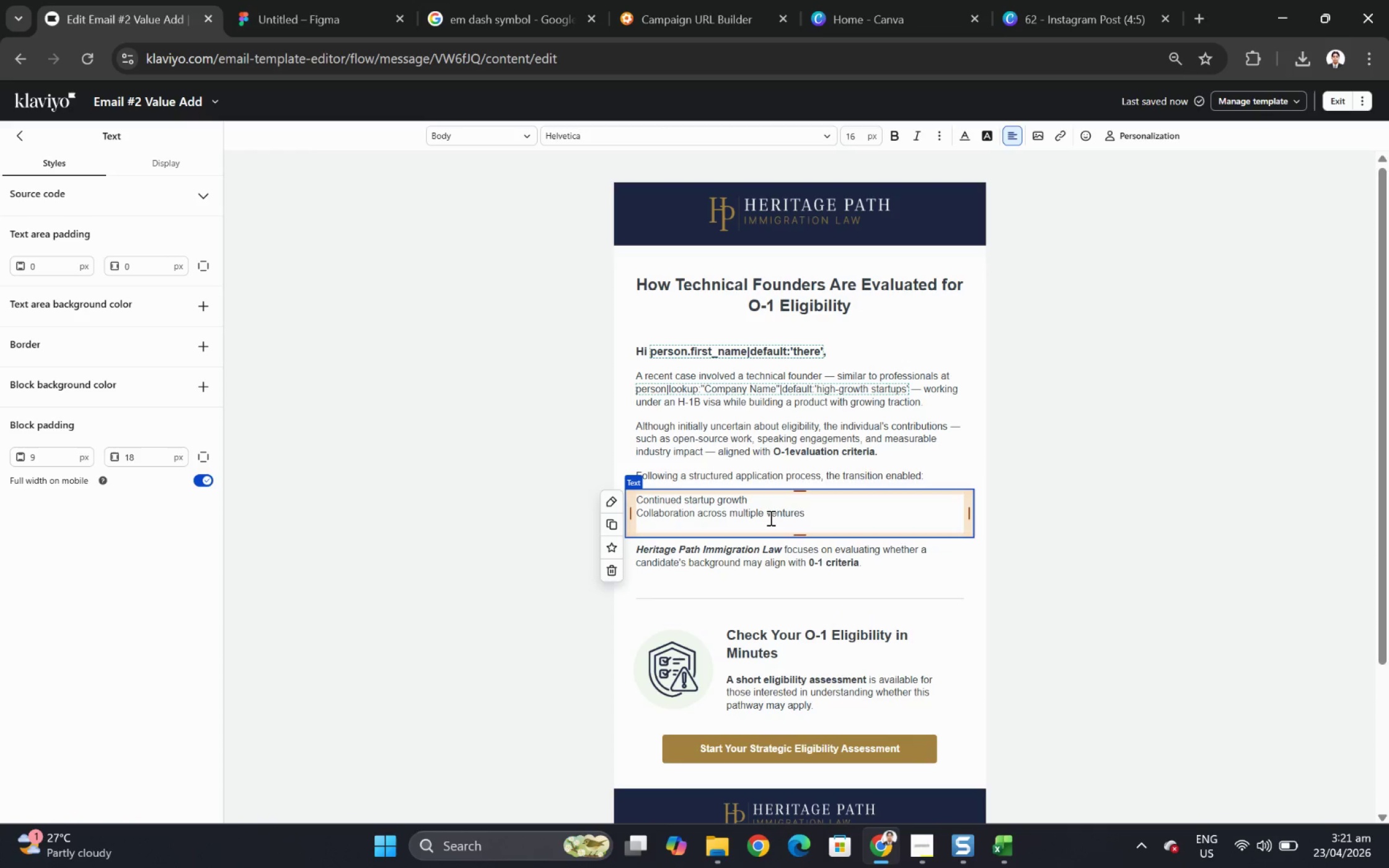 
type(Reduced reliance on a single employer sponsor.)
key(Backspace)
 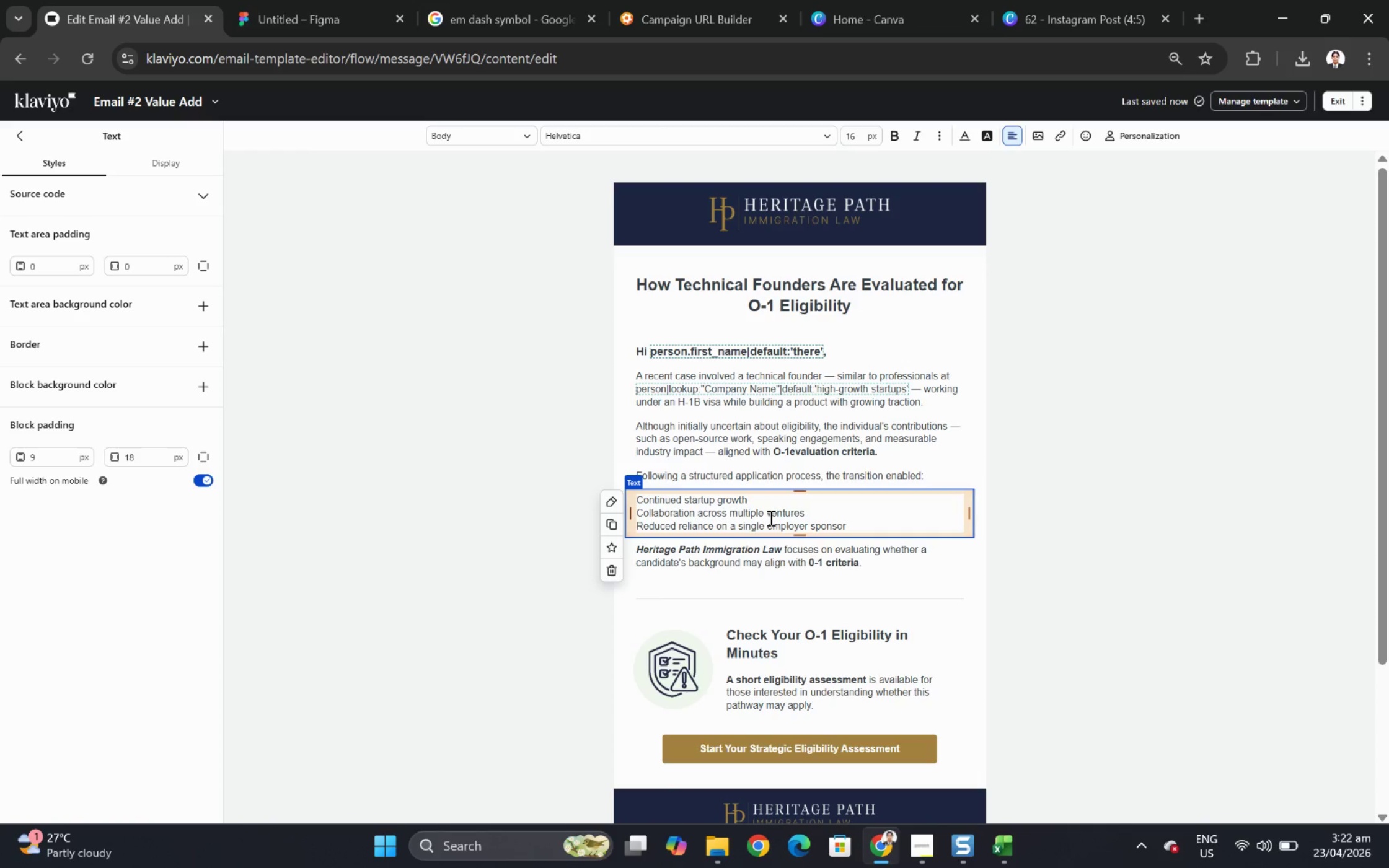 
hold_key(key=ControlLeft, duration=0.47)
 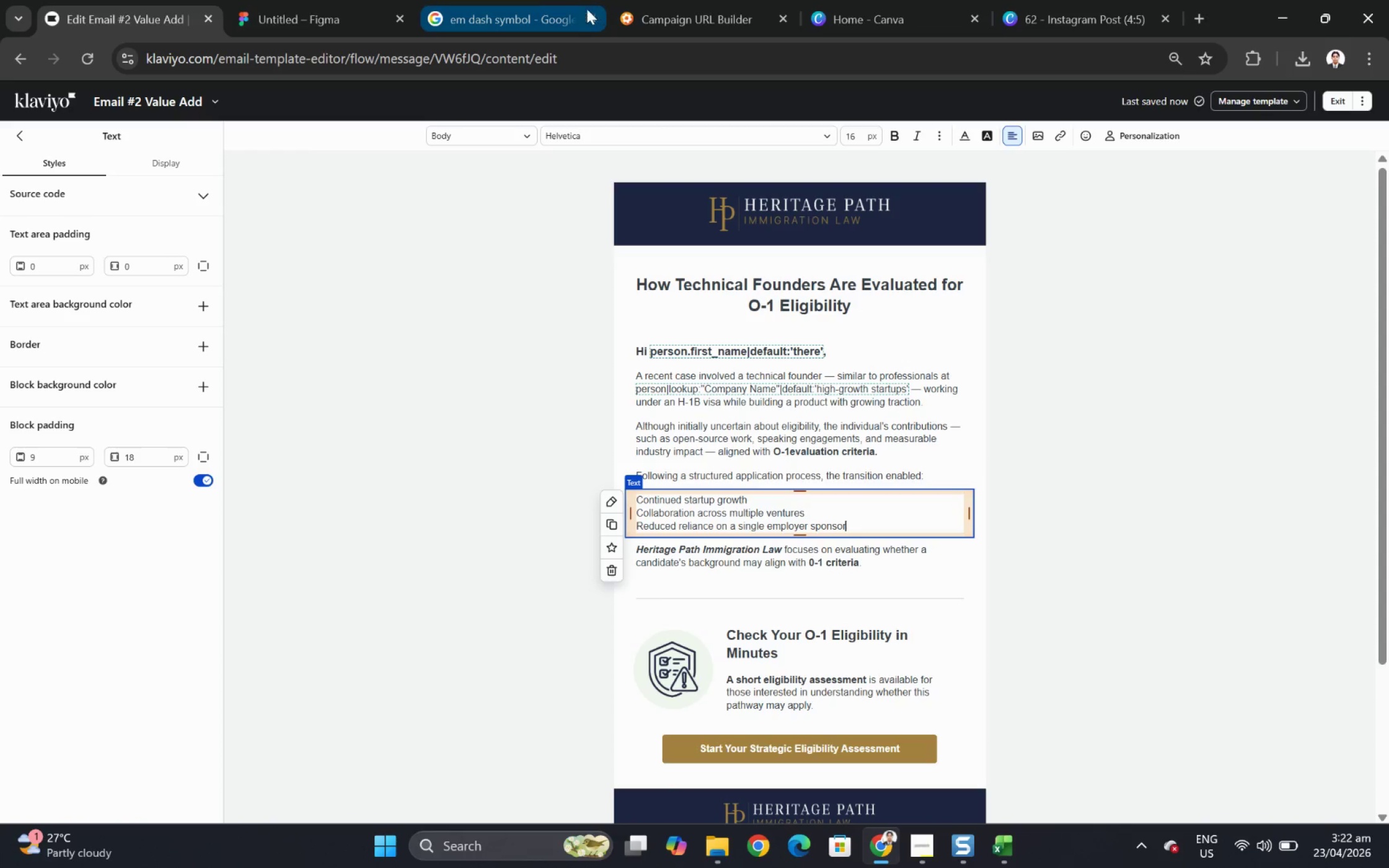 
left_click([525, 0])
 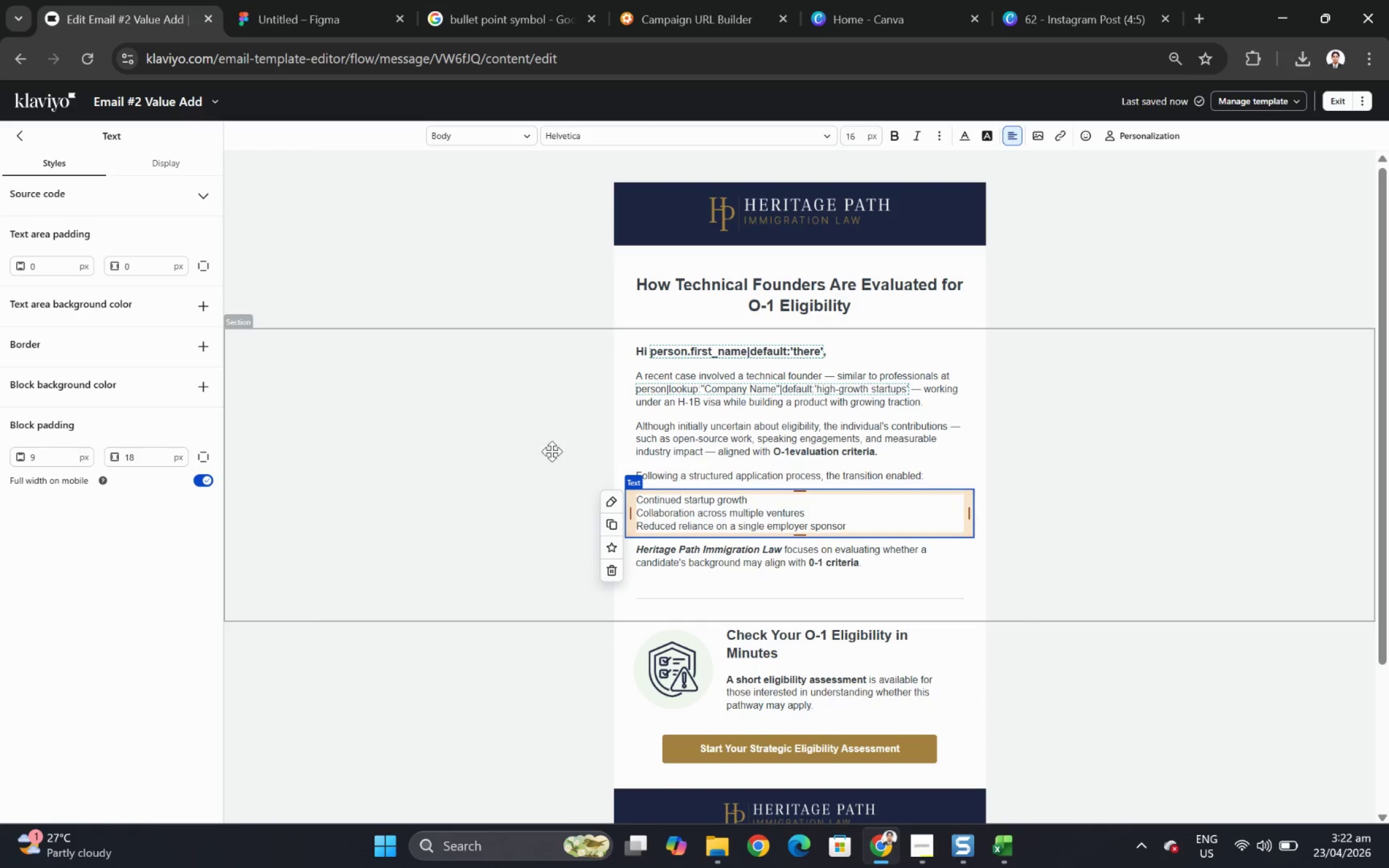 
left_click([637, 501])
 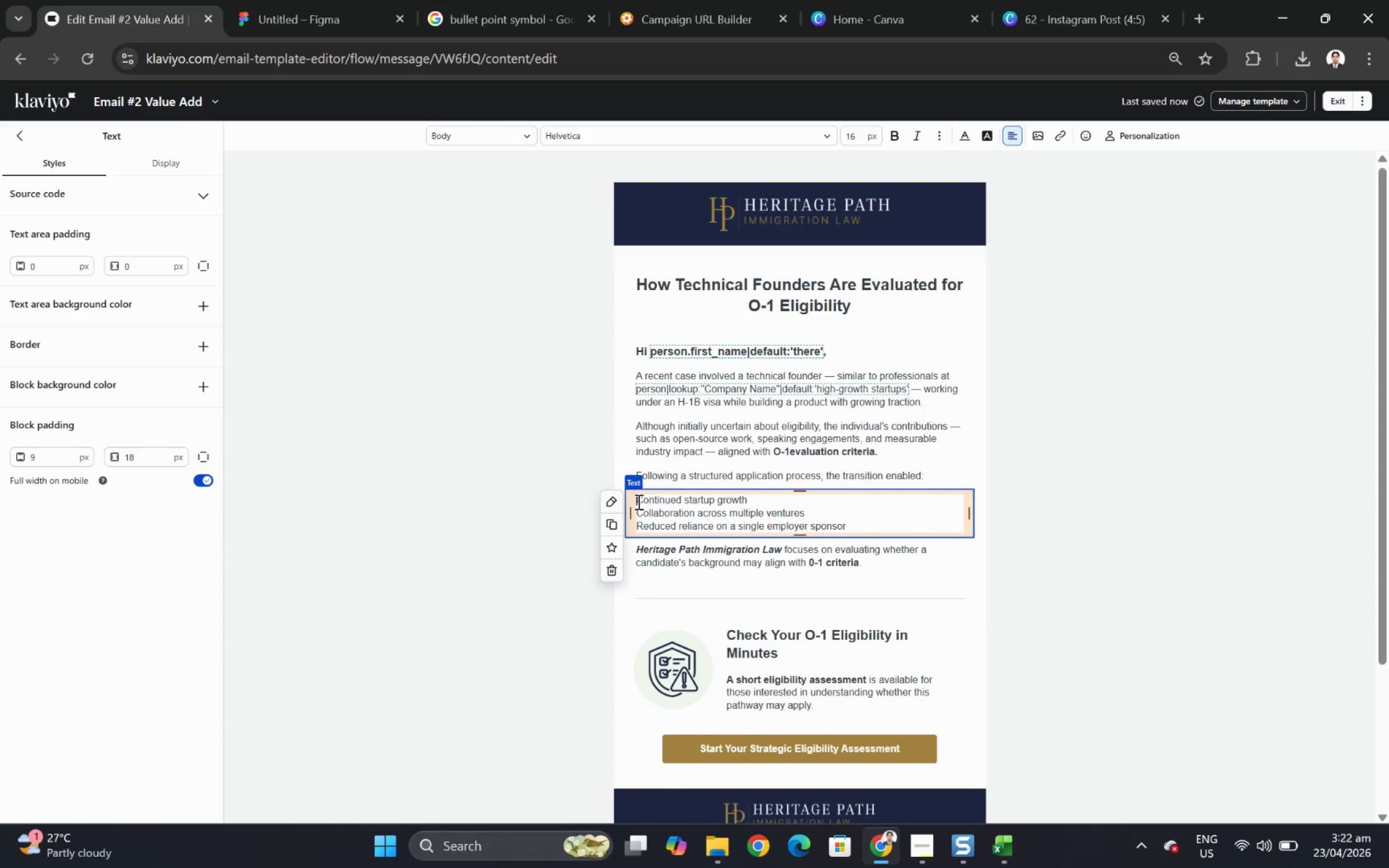 
key(Control+V)
 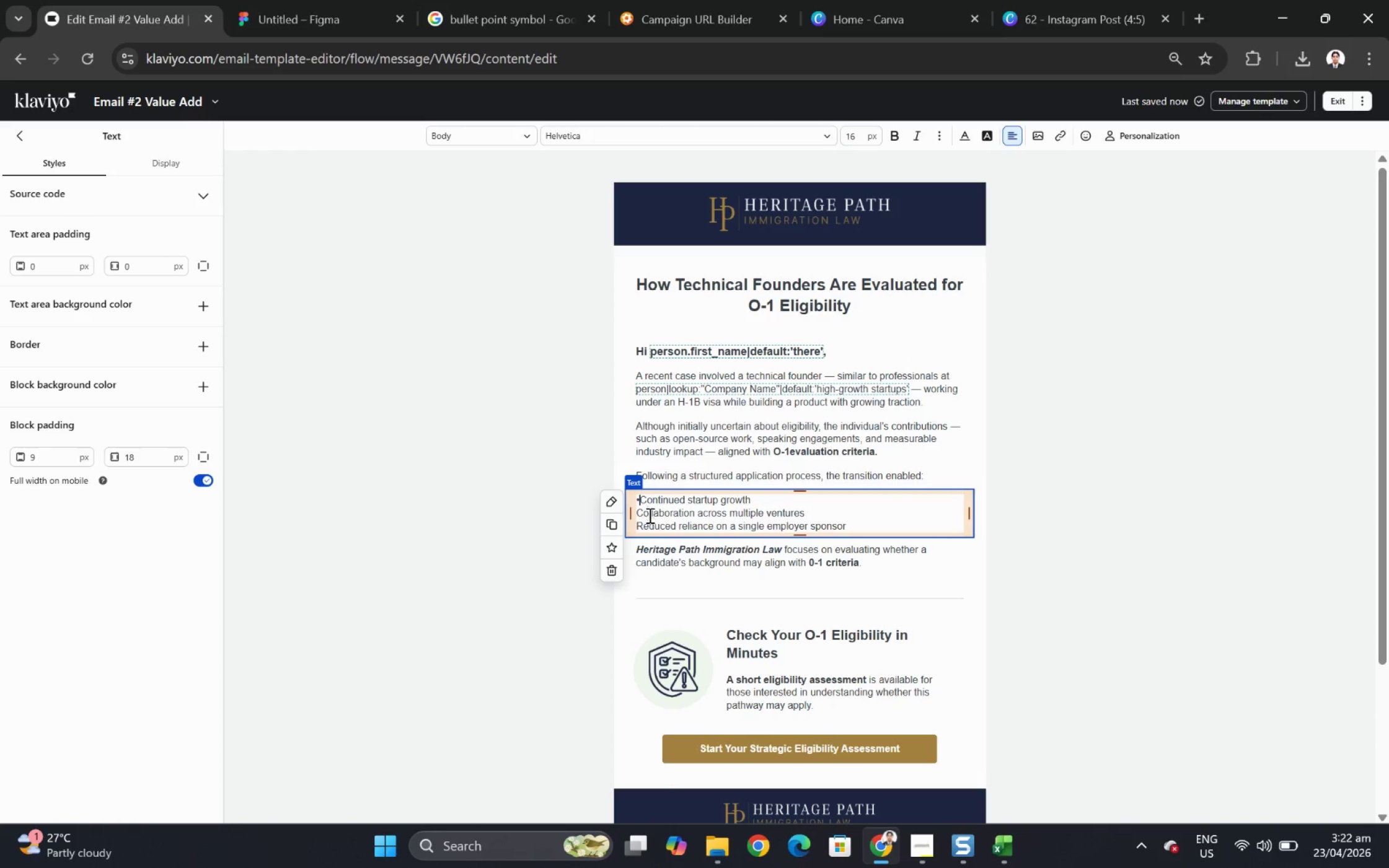 
key(Space)
 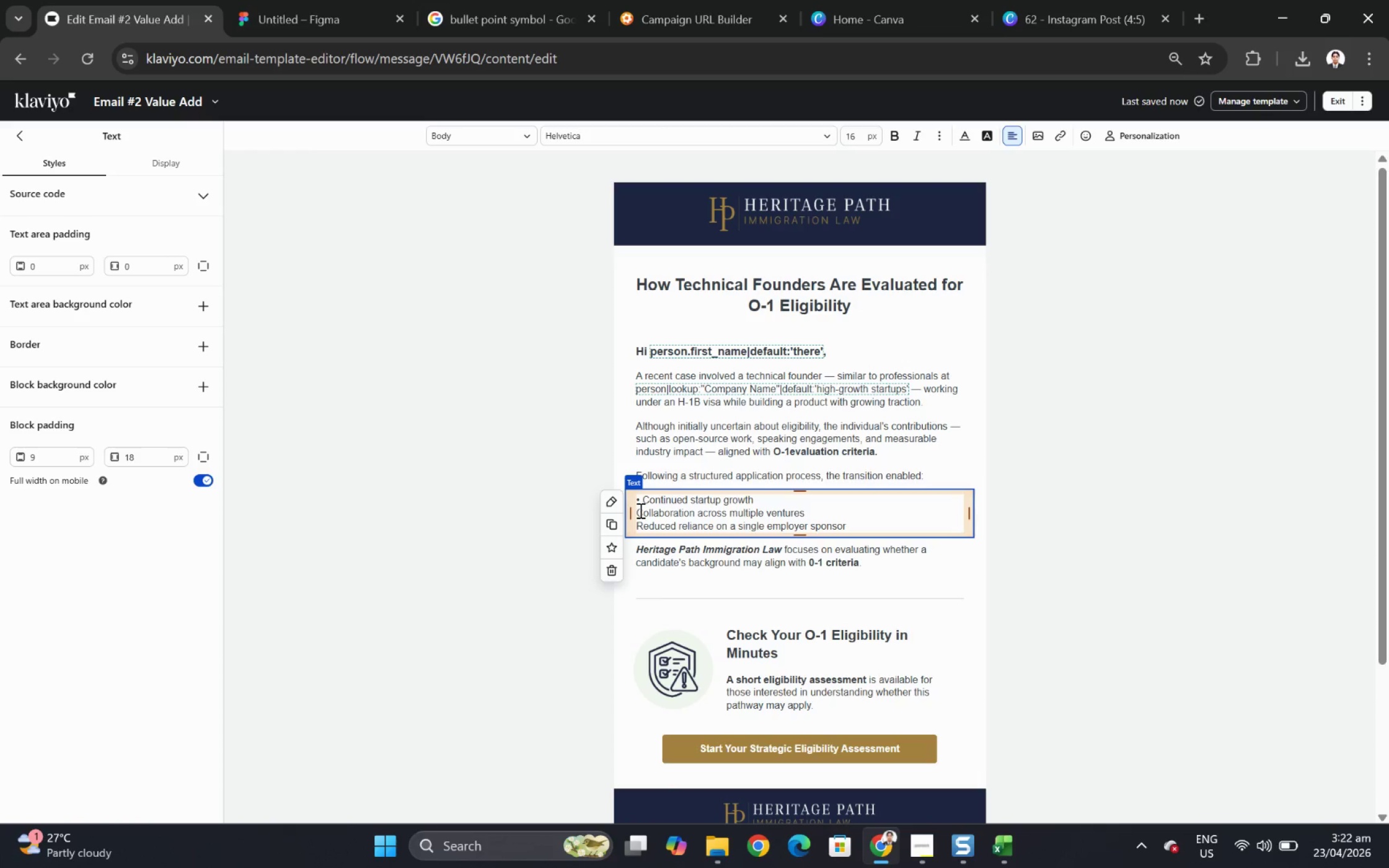 
left_click([639, 510])
 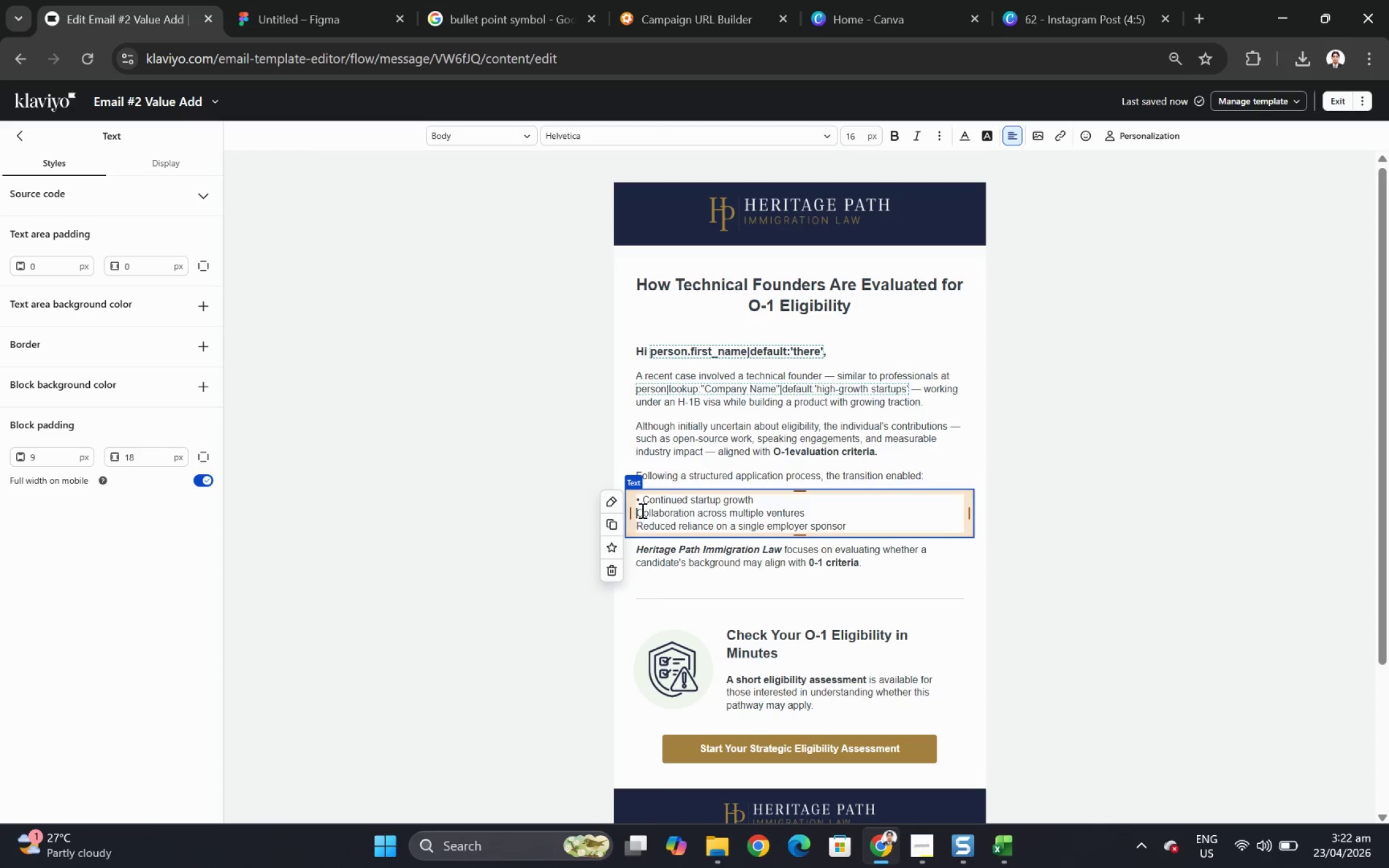 
key(Control+V)
 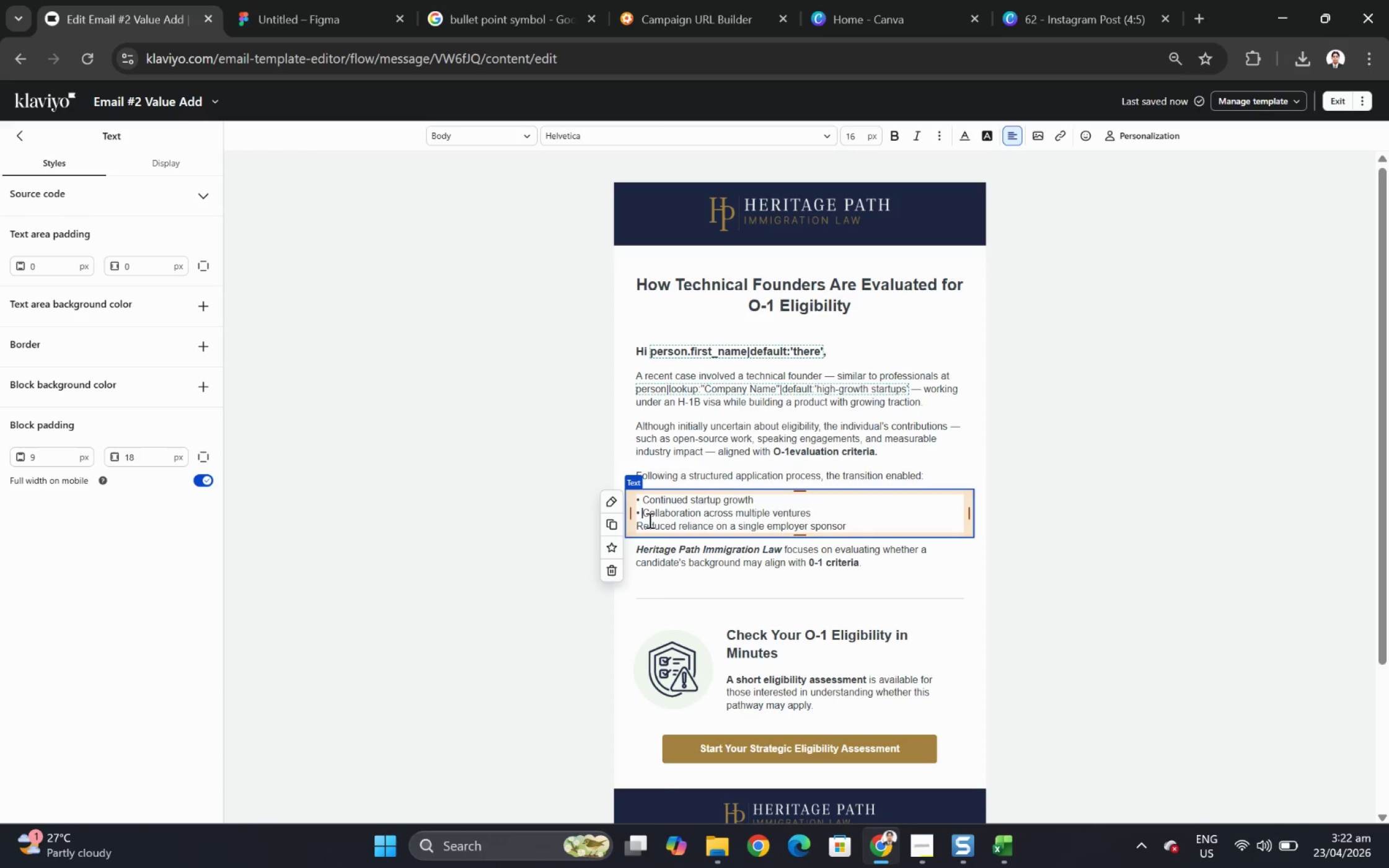 
key(Space)
 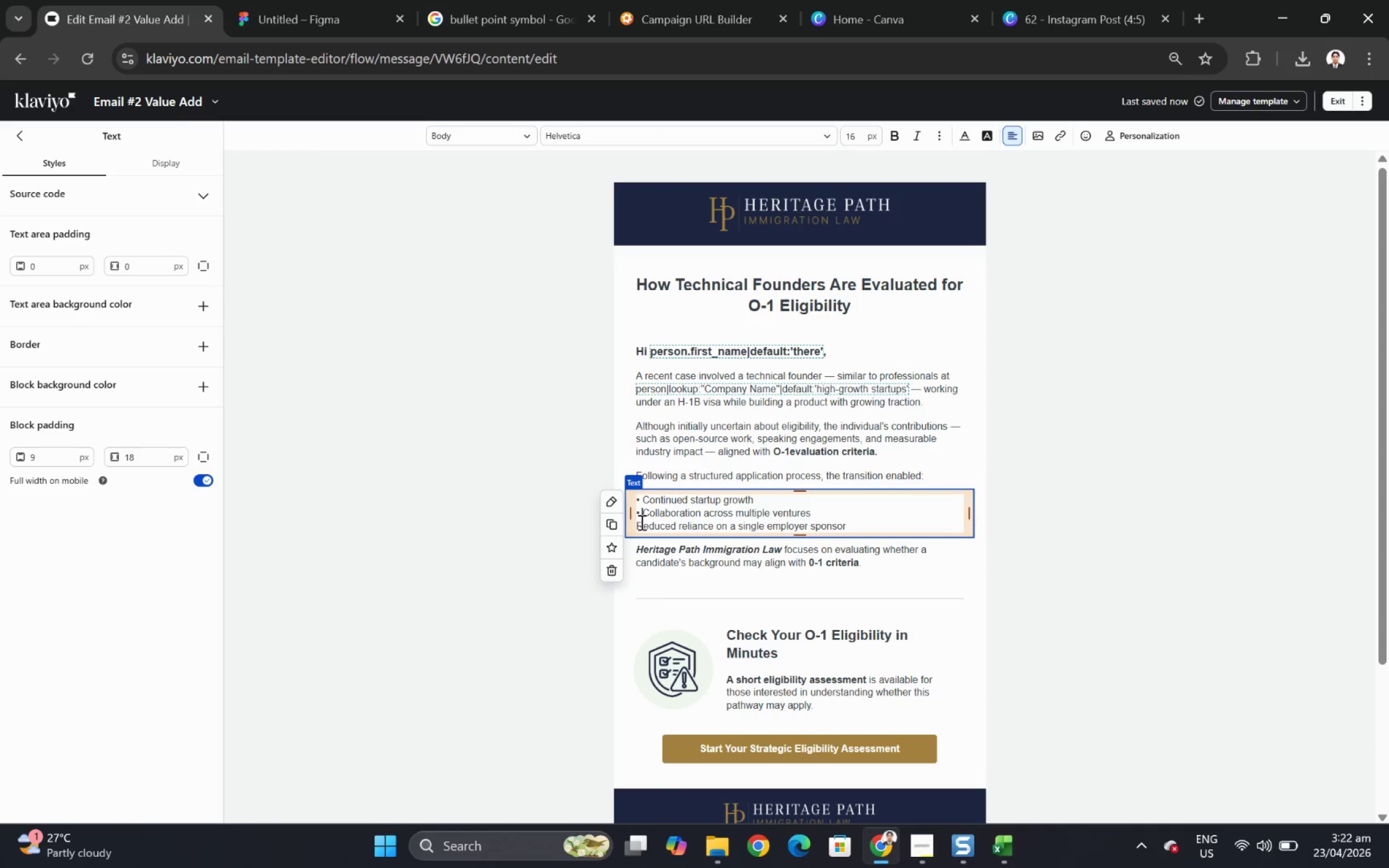 
left_click([640, 522])
 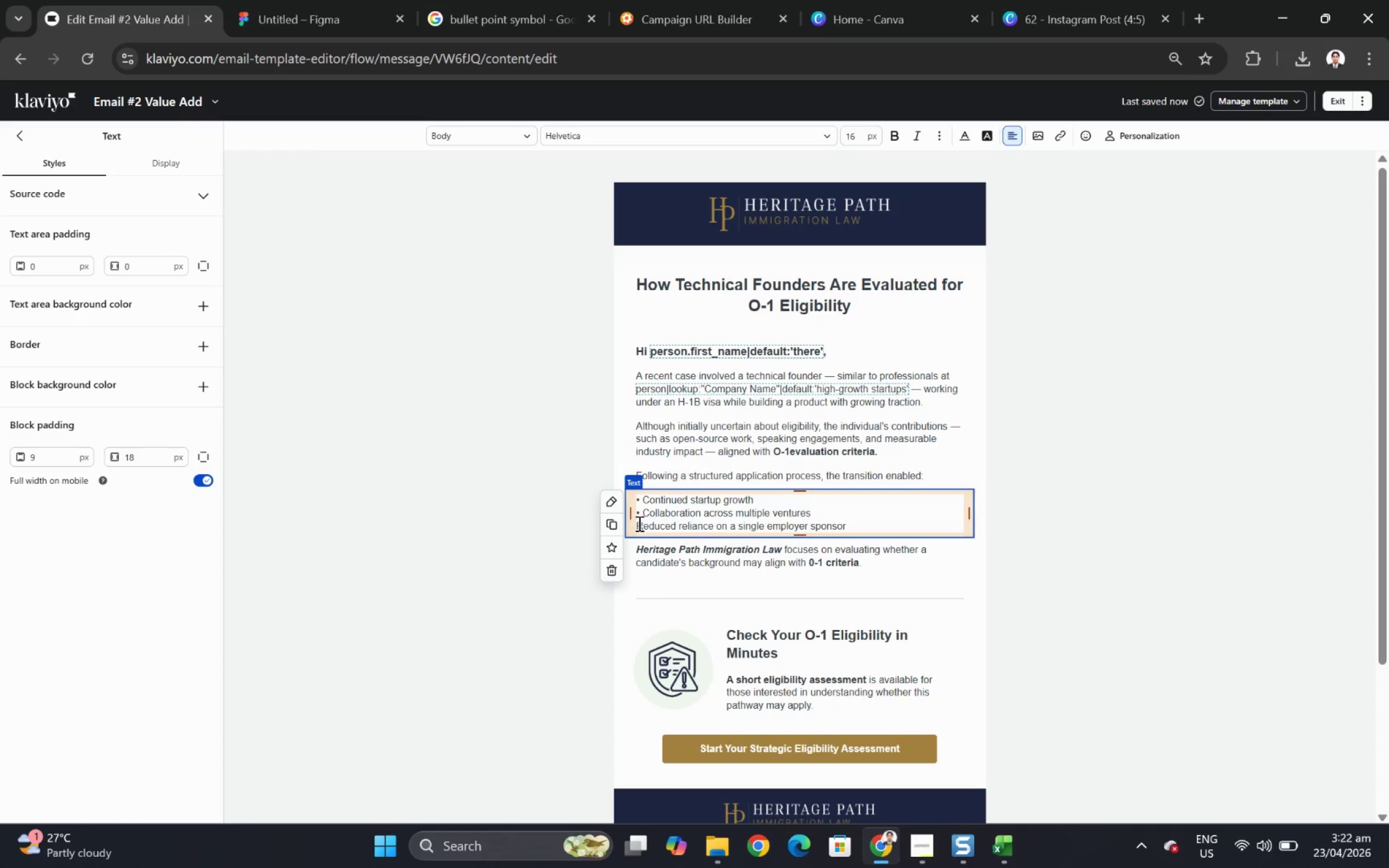 
left_click([638, 524])
 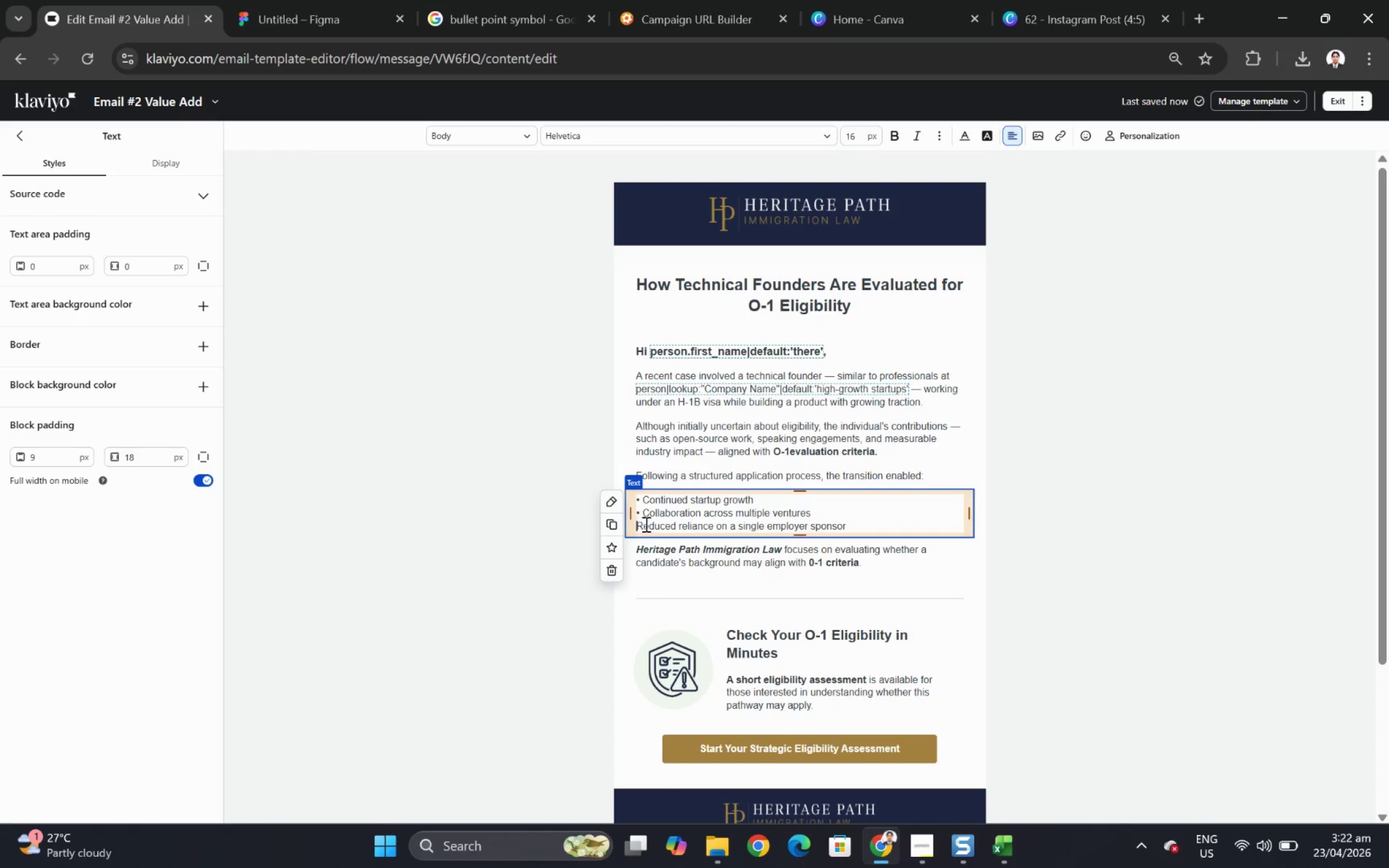 
key(Control+V)
 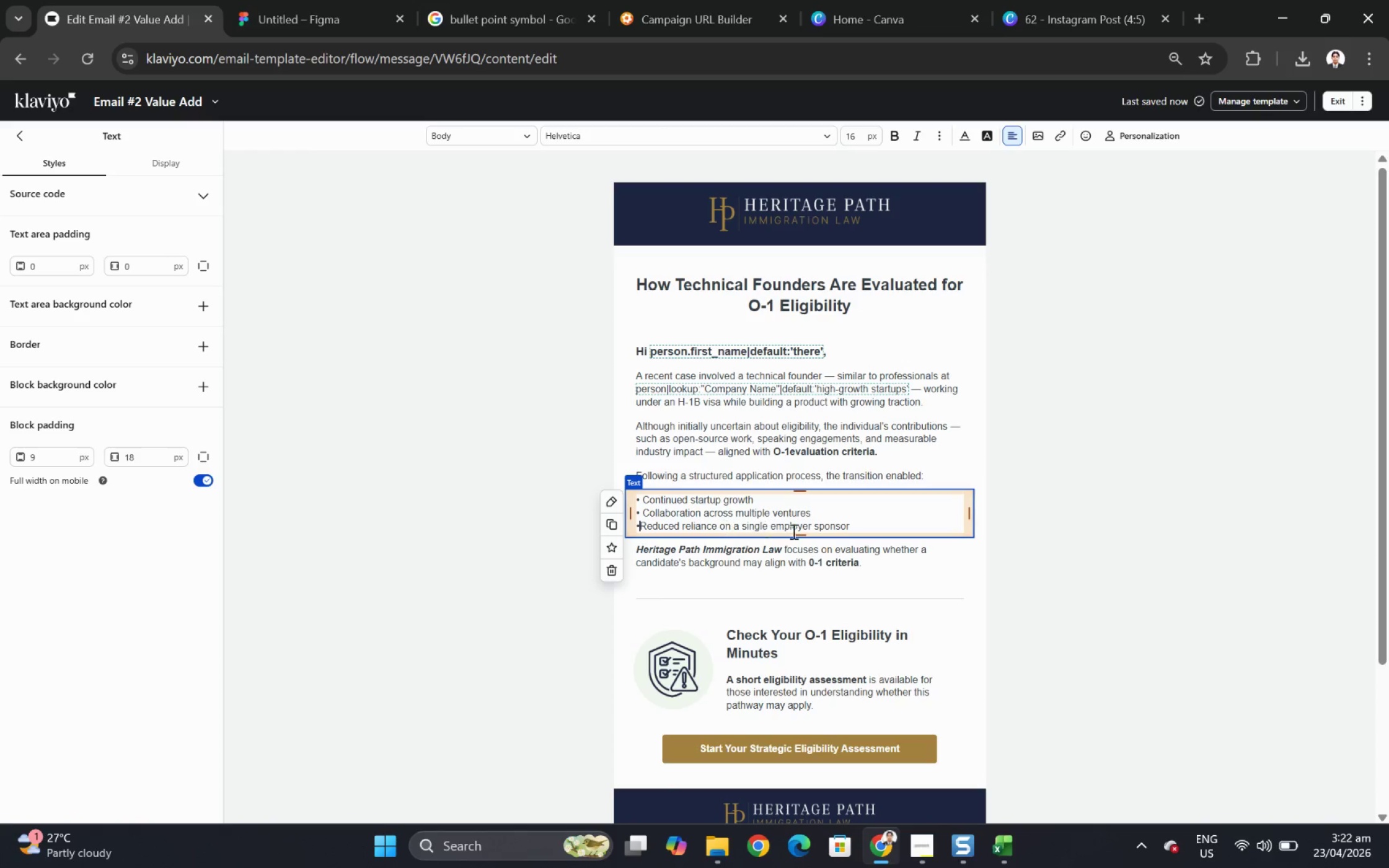 
key(Space)
 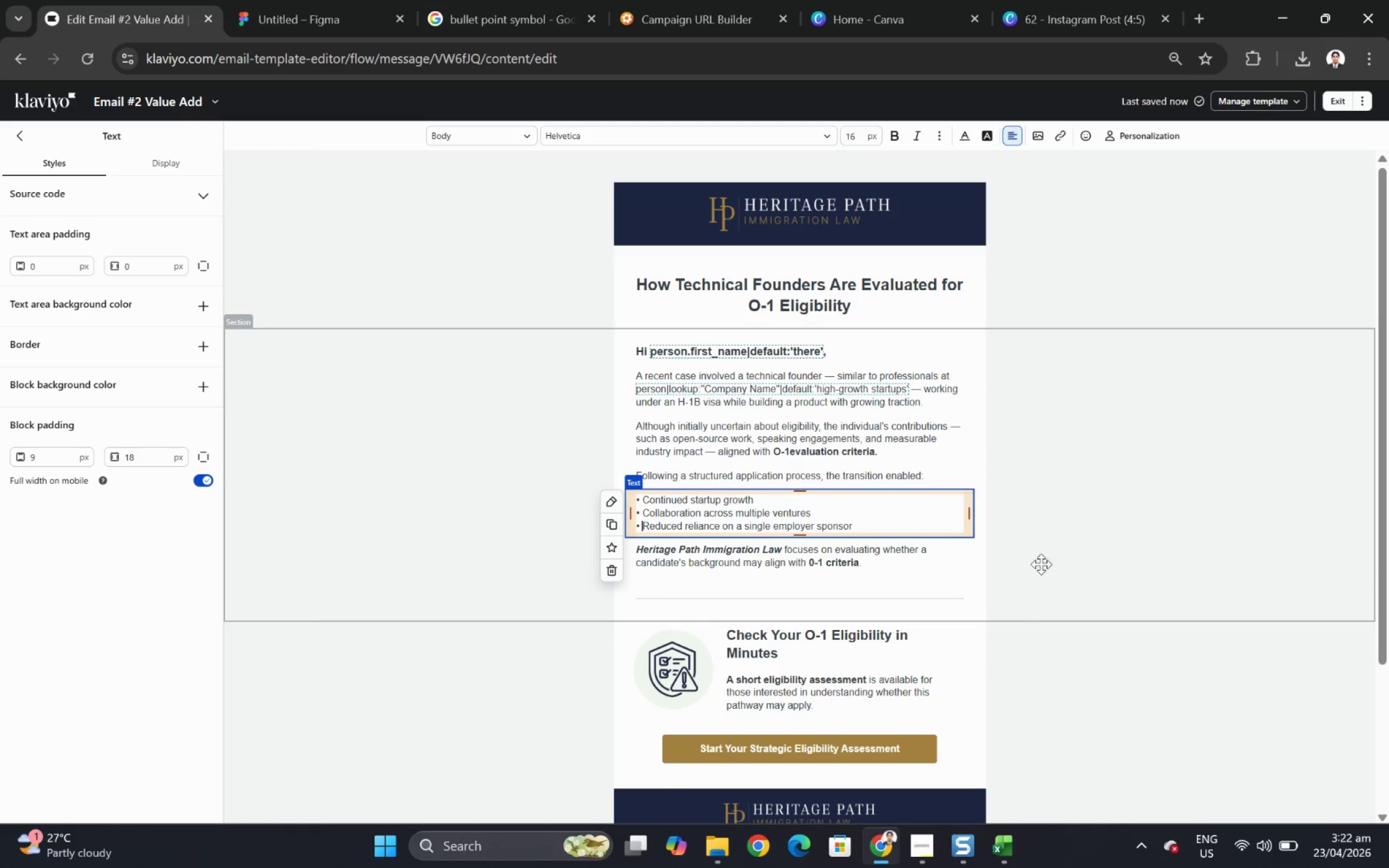 
left_click([1117, 566])
 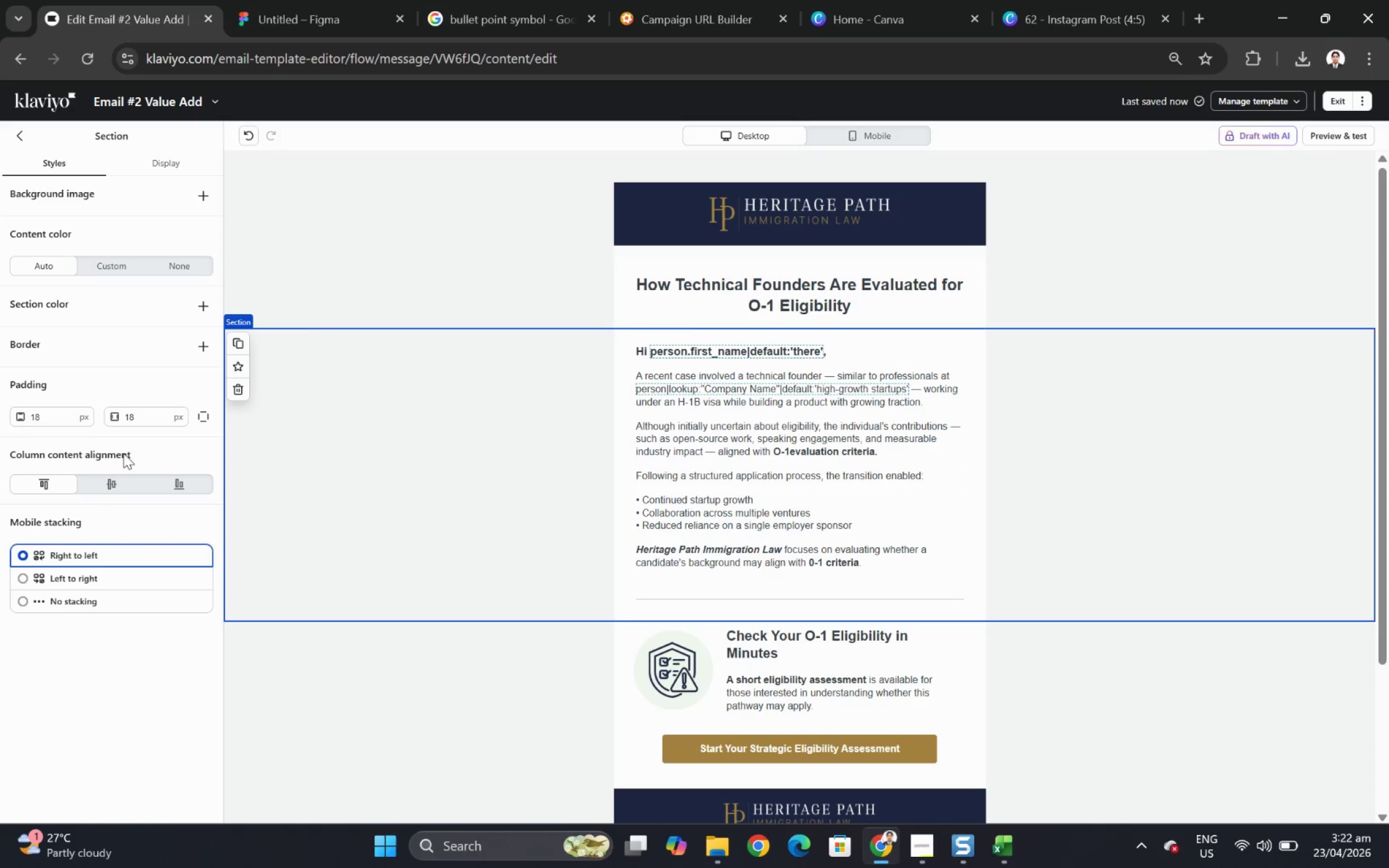 
wait(8.78)
 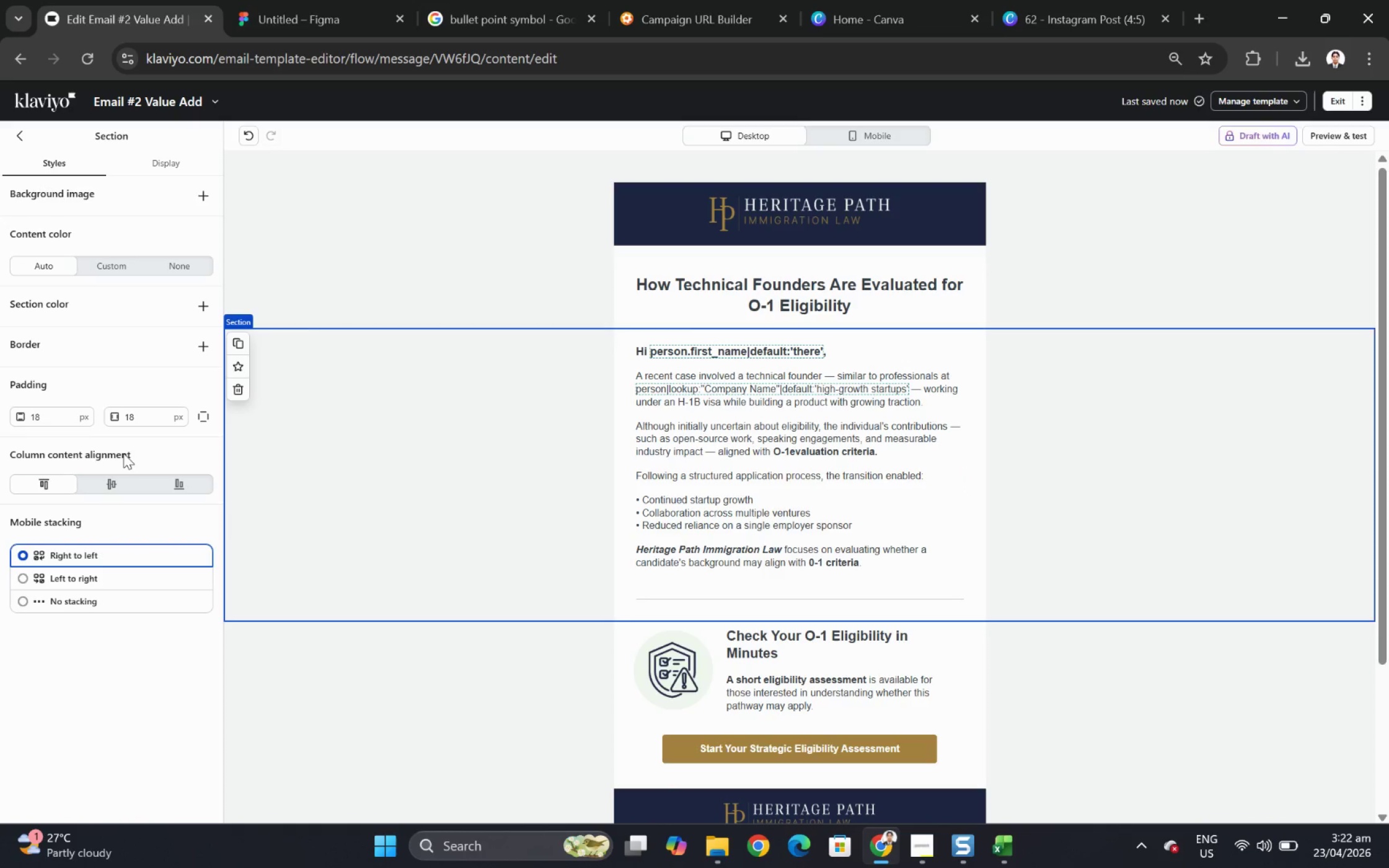 
left_click([20, 138])
 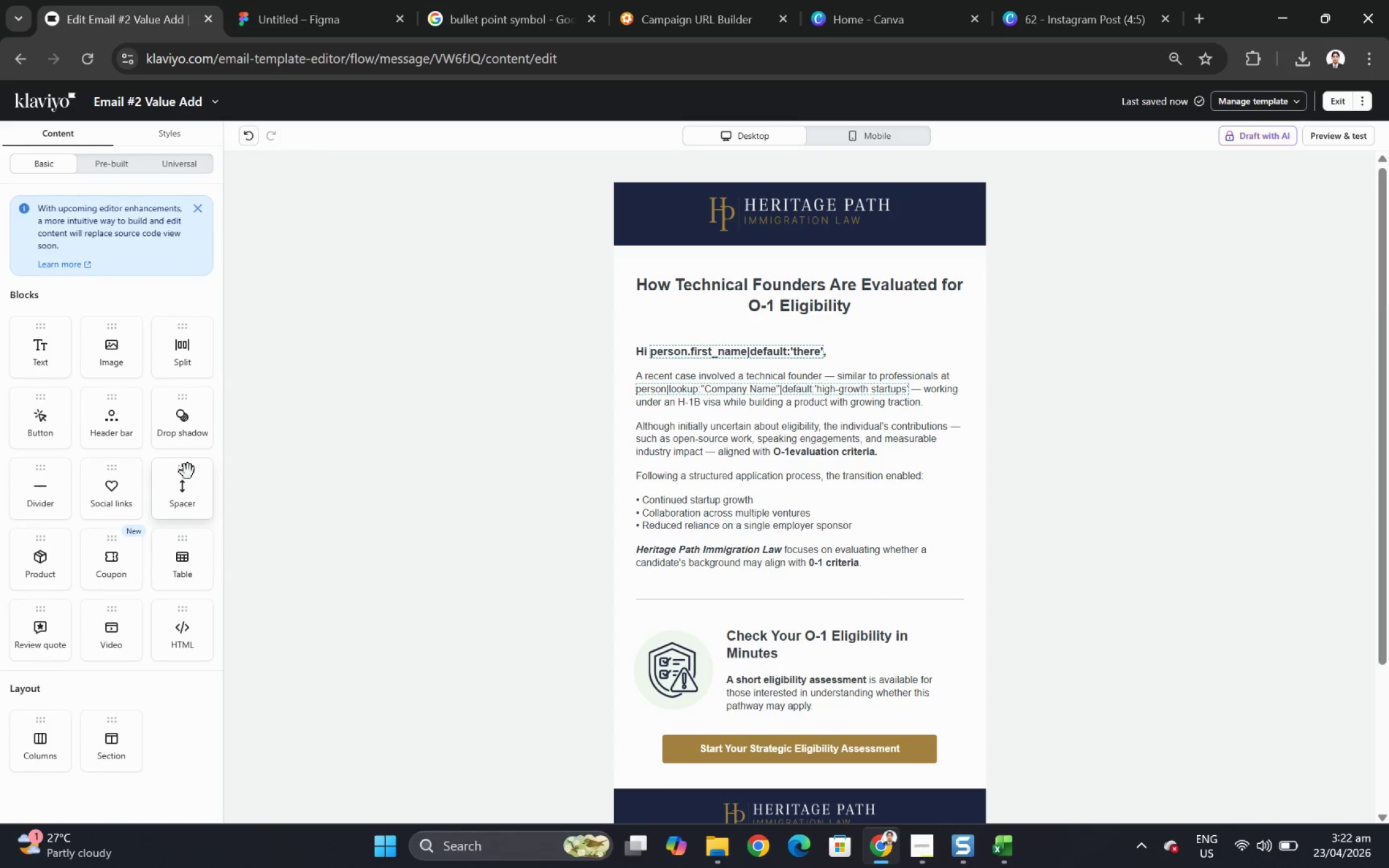 
left_click_drag(start_coordinate=[188, 490], to_coordinate=[644, 473])
 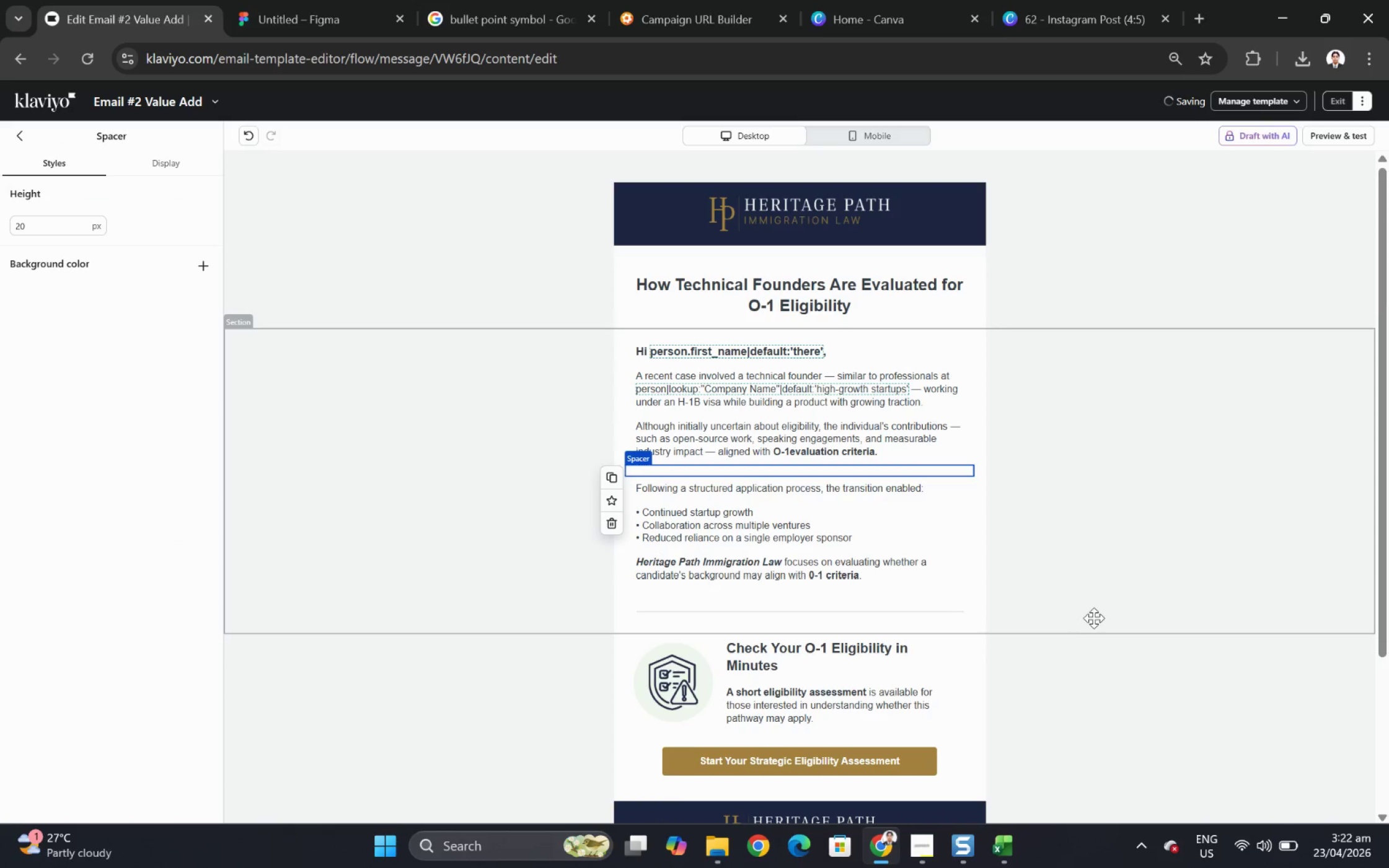 
left_click([1093, 617])
 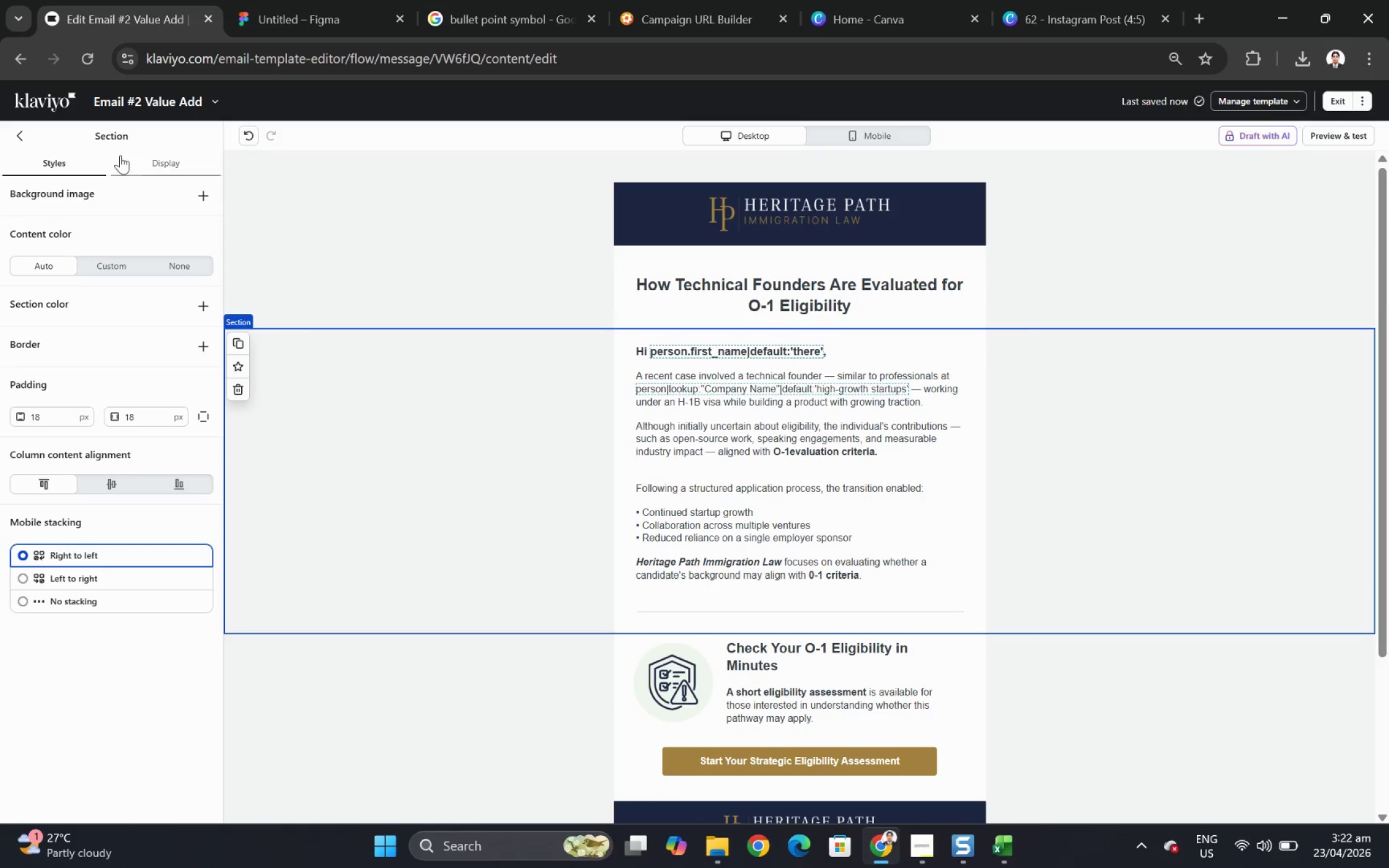 
left_click([20, 136])
 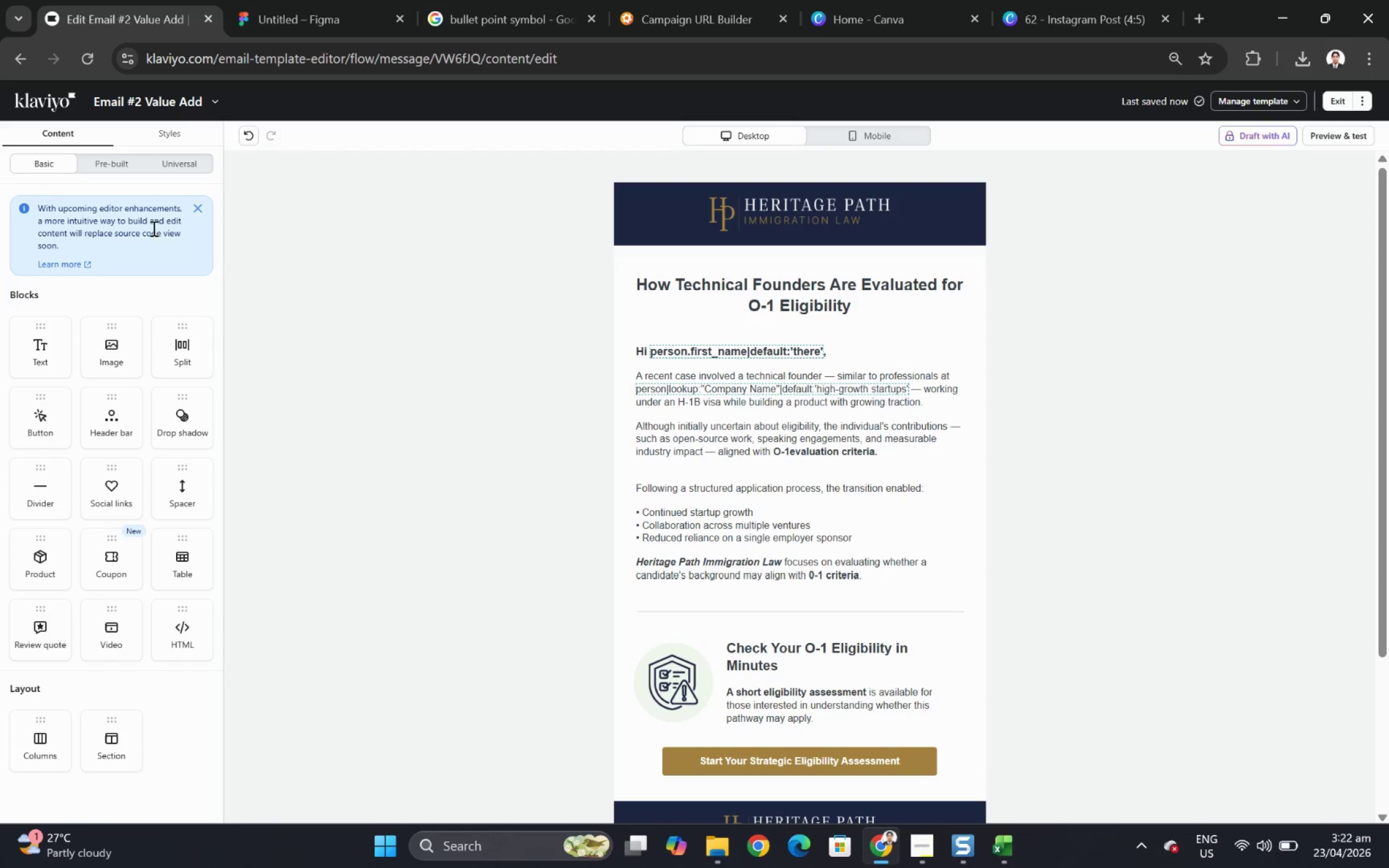 
wait(19.27)
 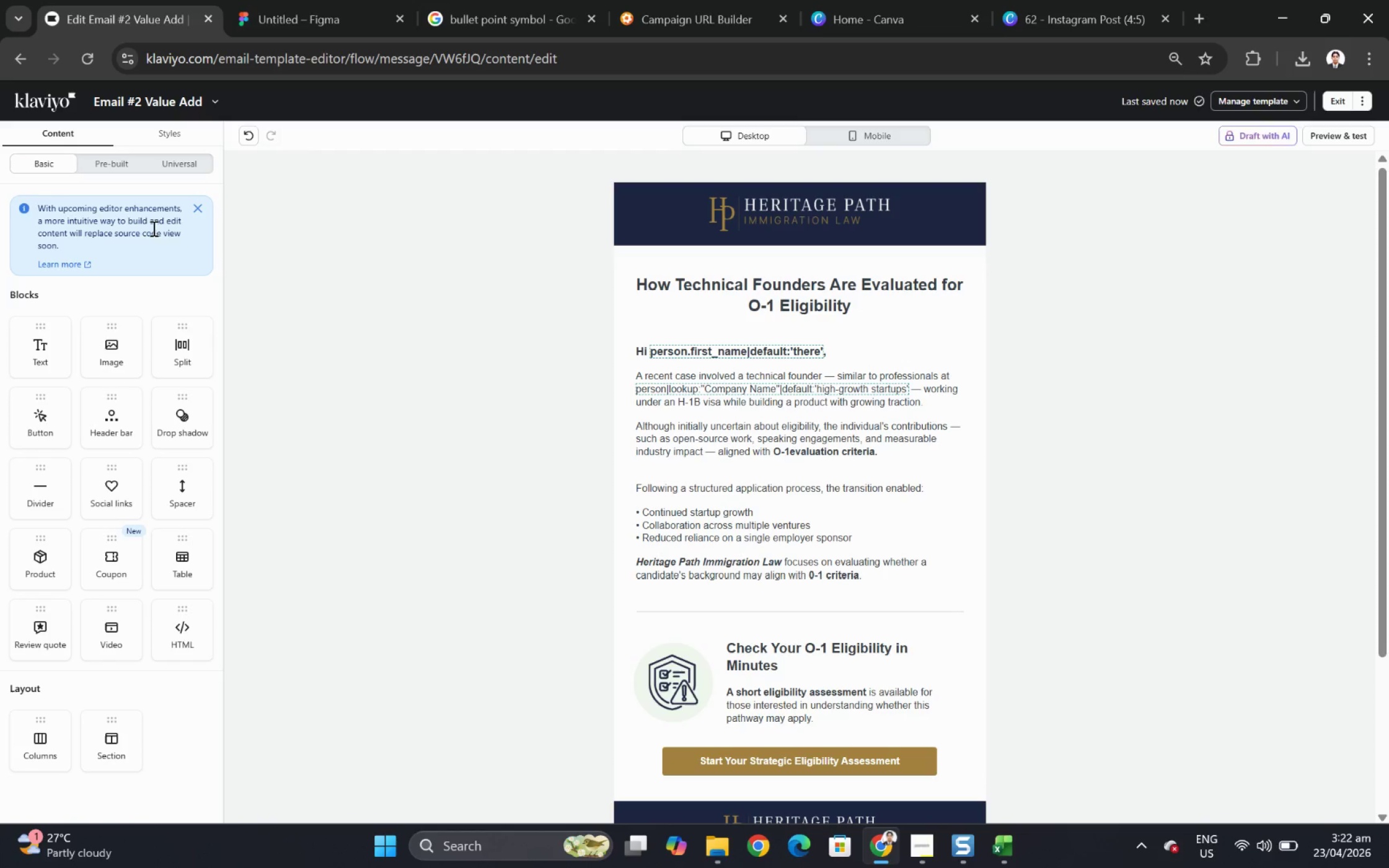 
left_click([203, 206])
 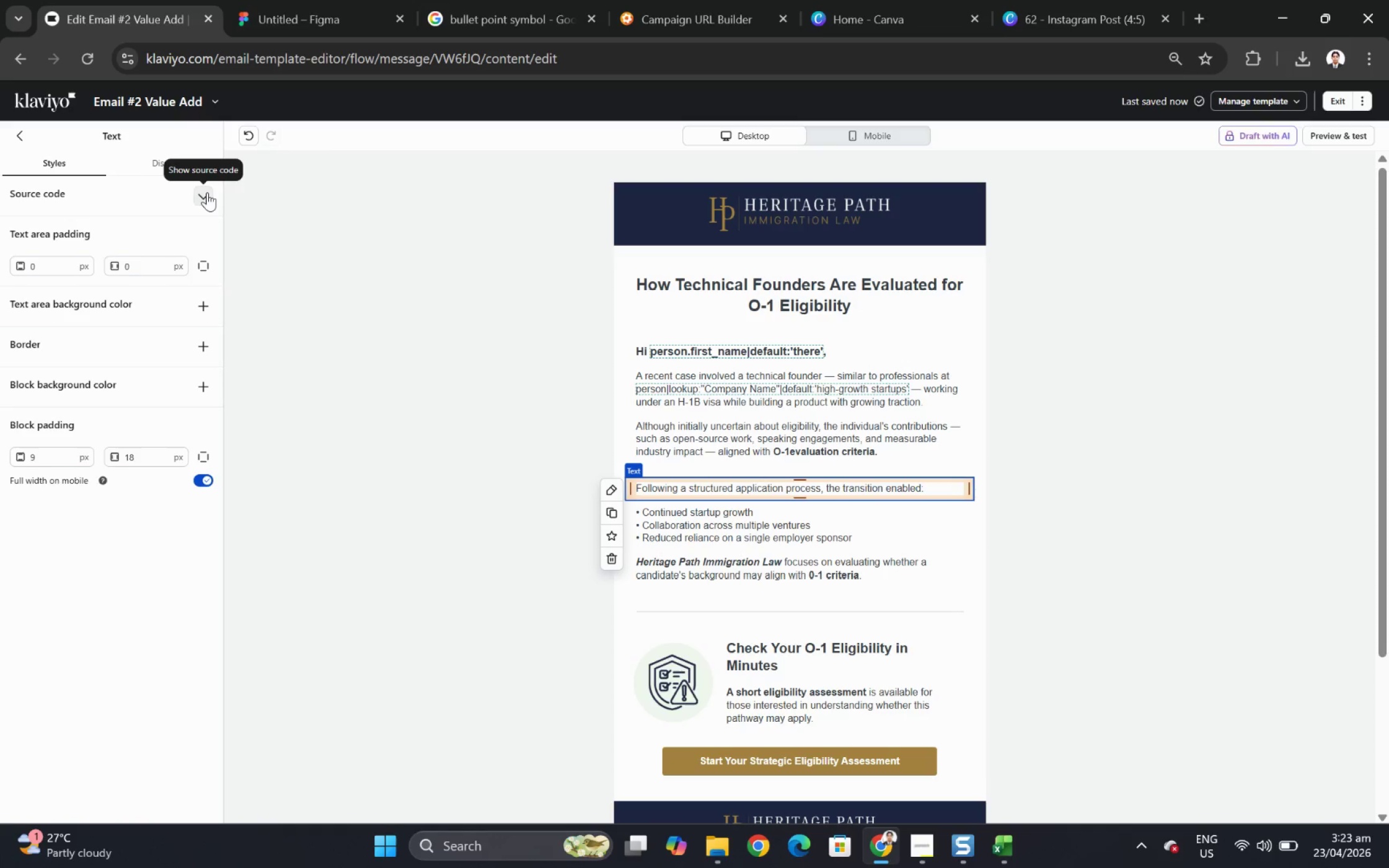 
wait(6.9)
 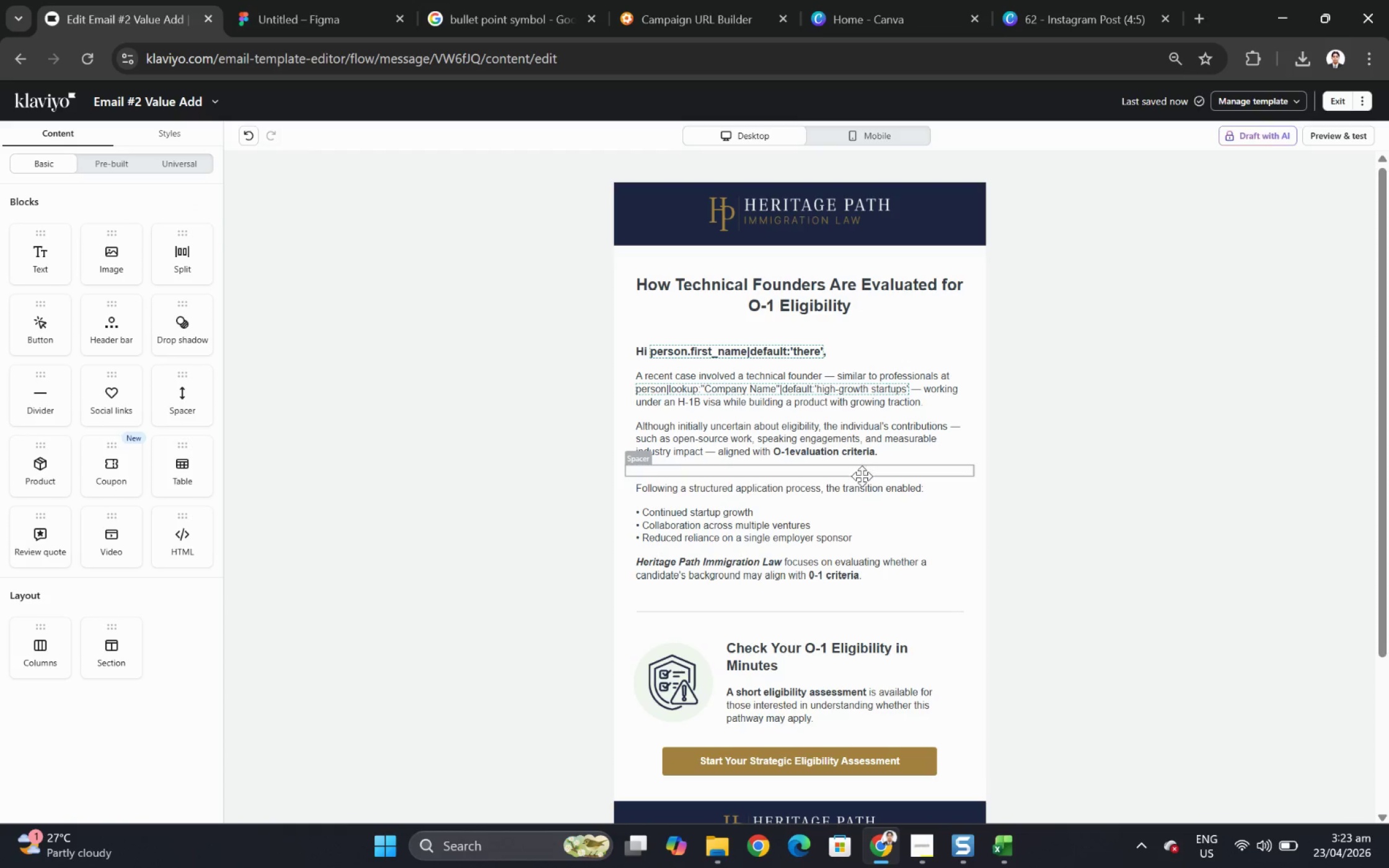 
left_click([207, 192])
 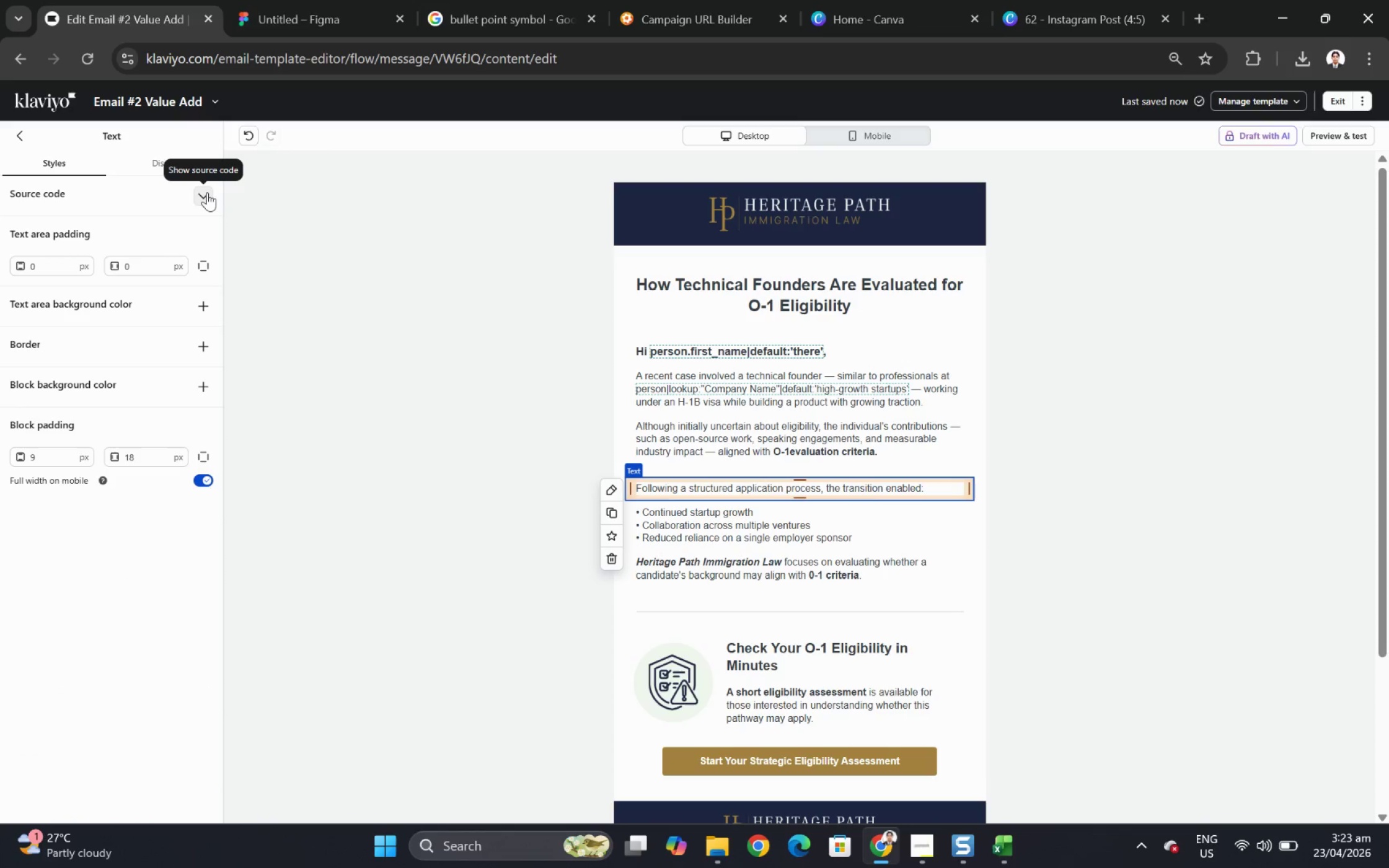 
left_click([207, 192])
 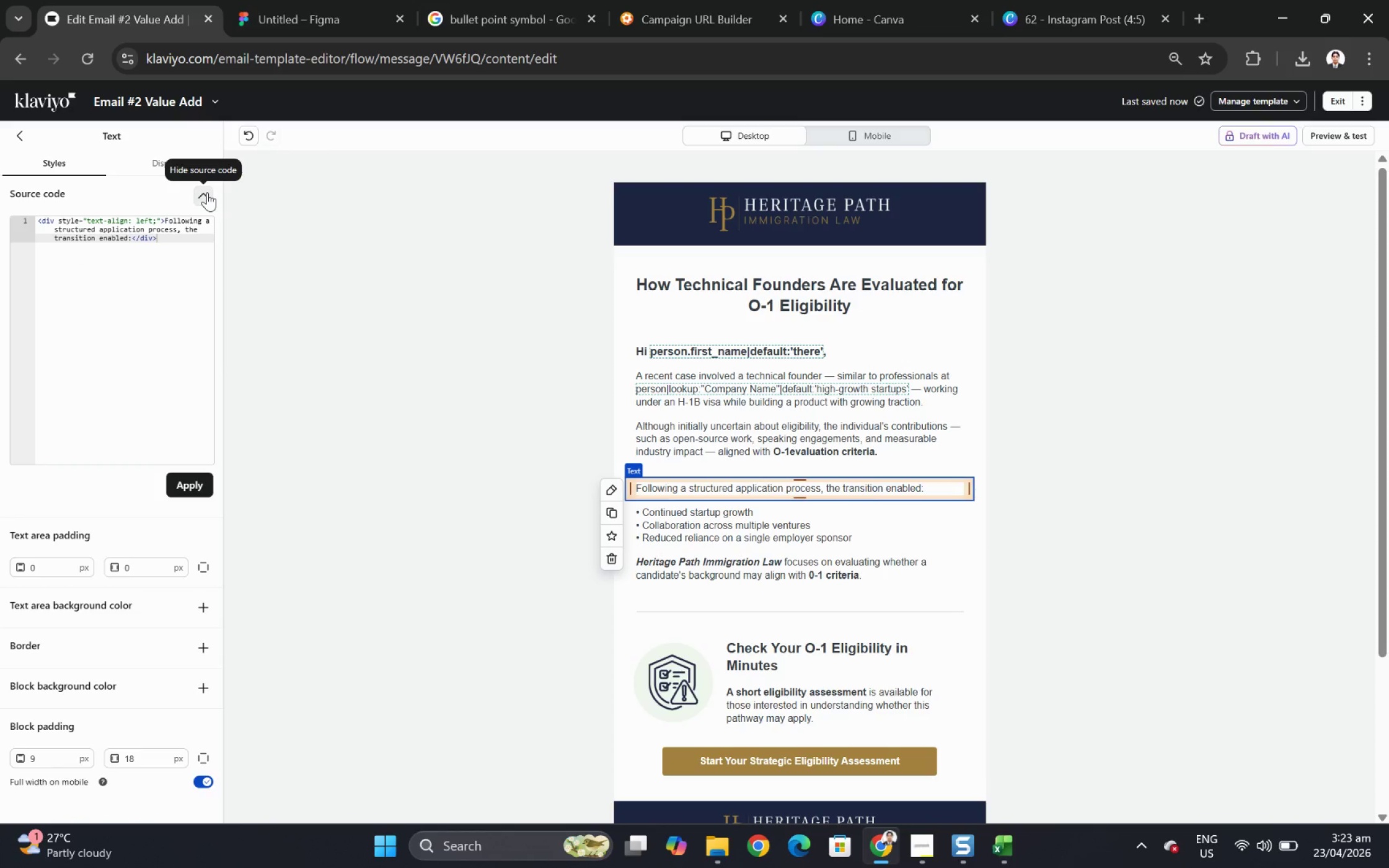 
left_click([207, 192])
 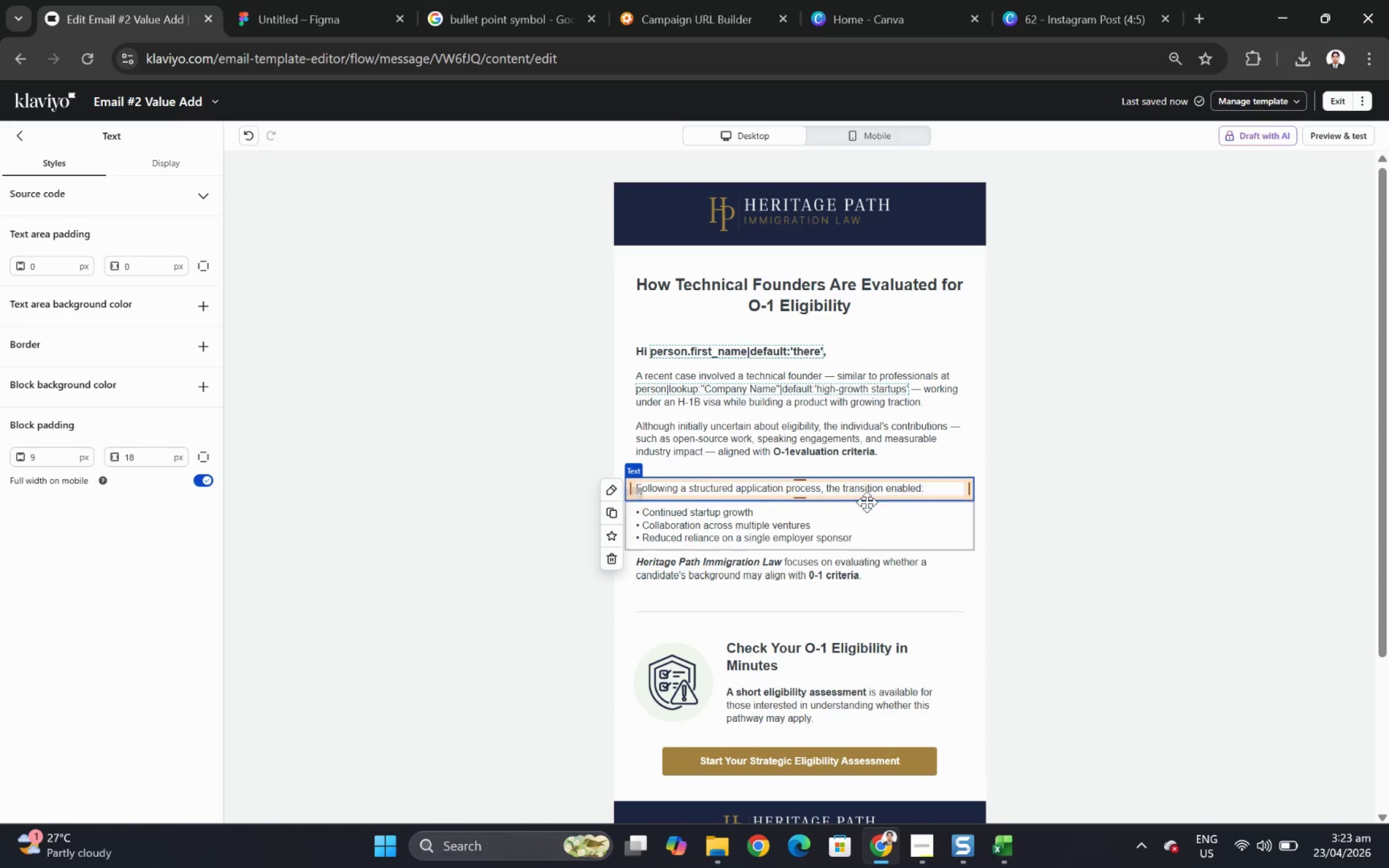 
left_click([868, 514])
 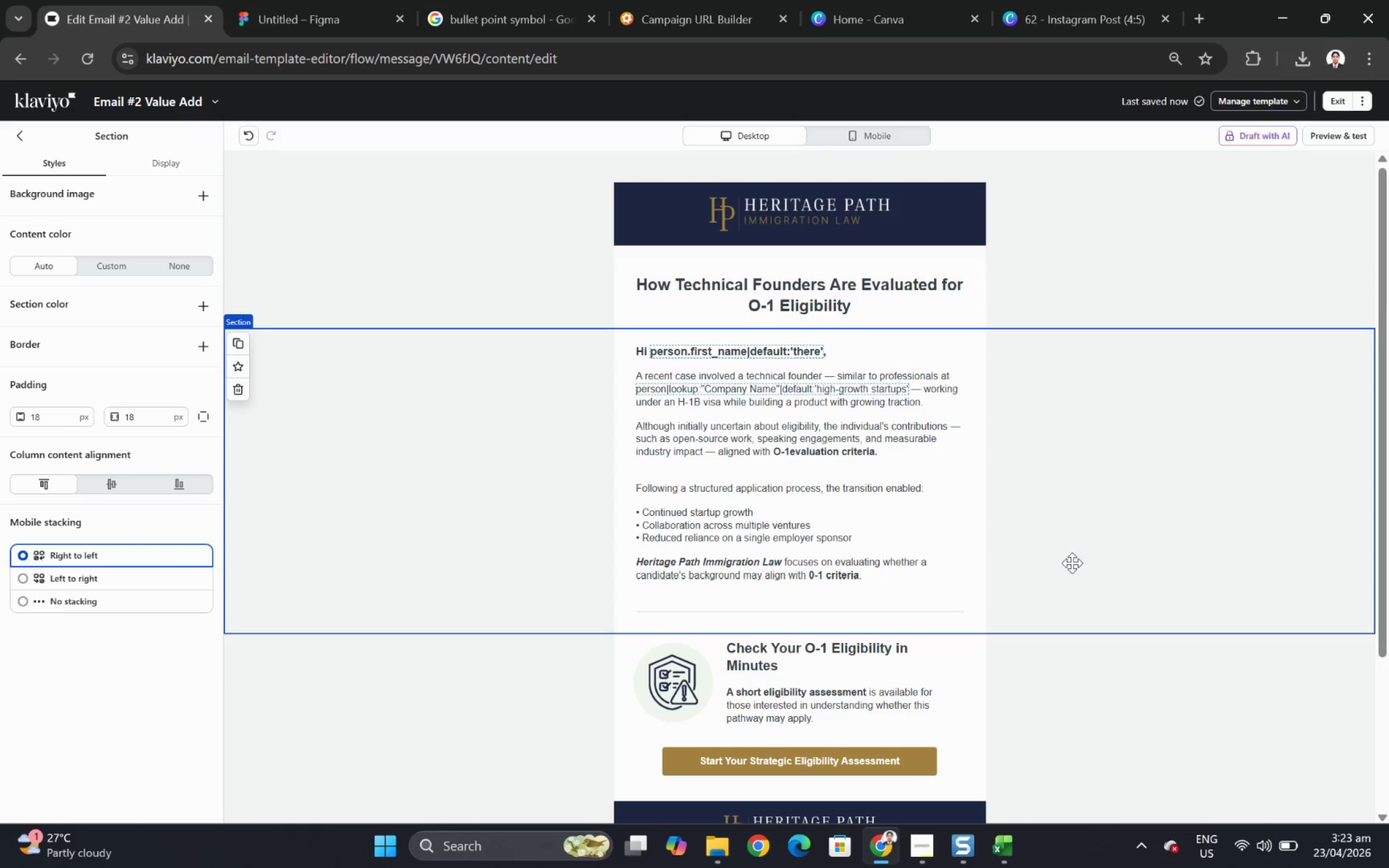 
wait(11.6)
 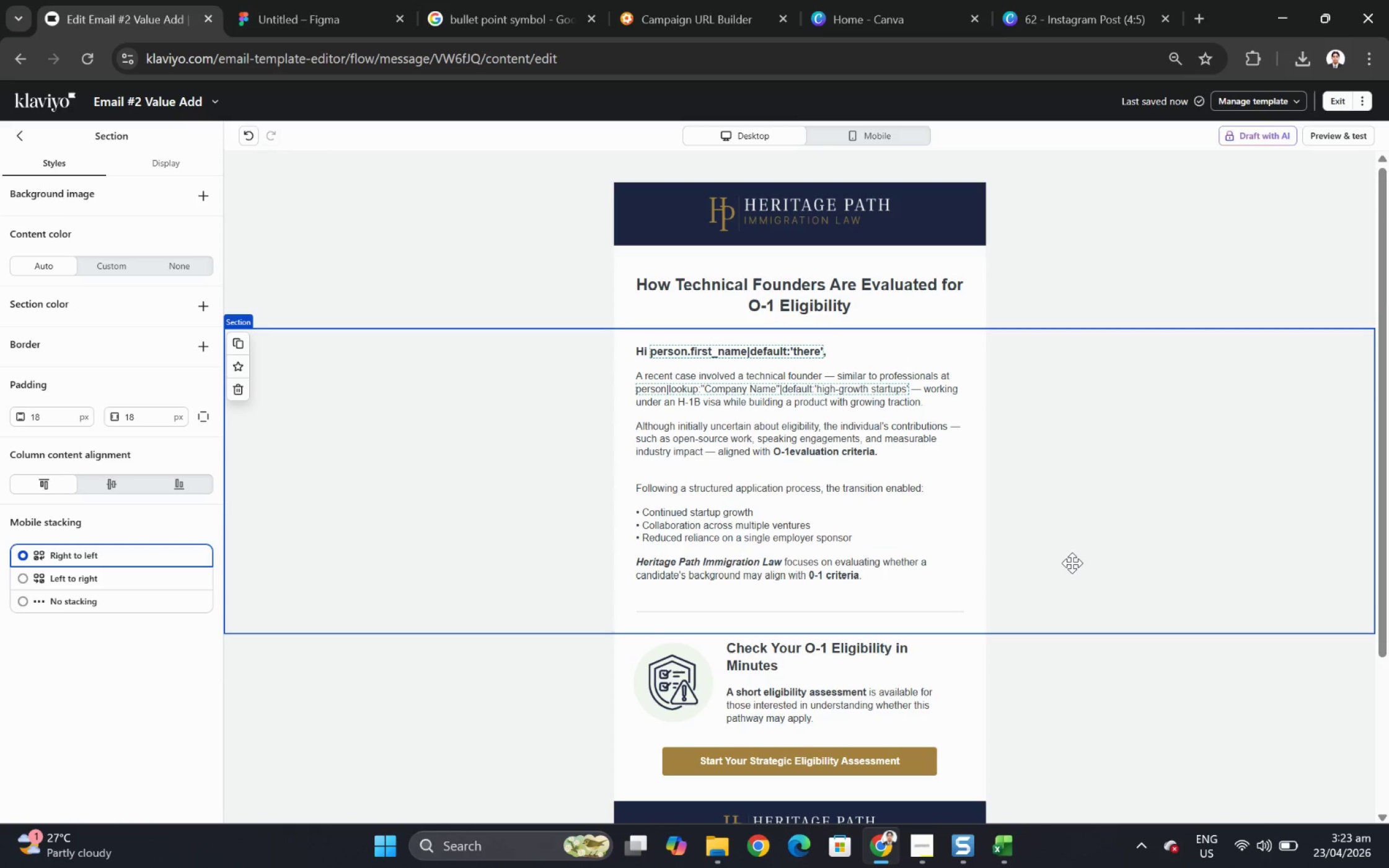 
left_click([19, 133])
 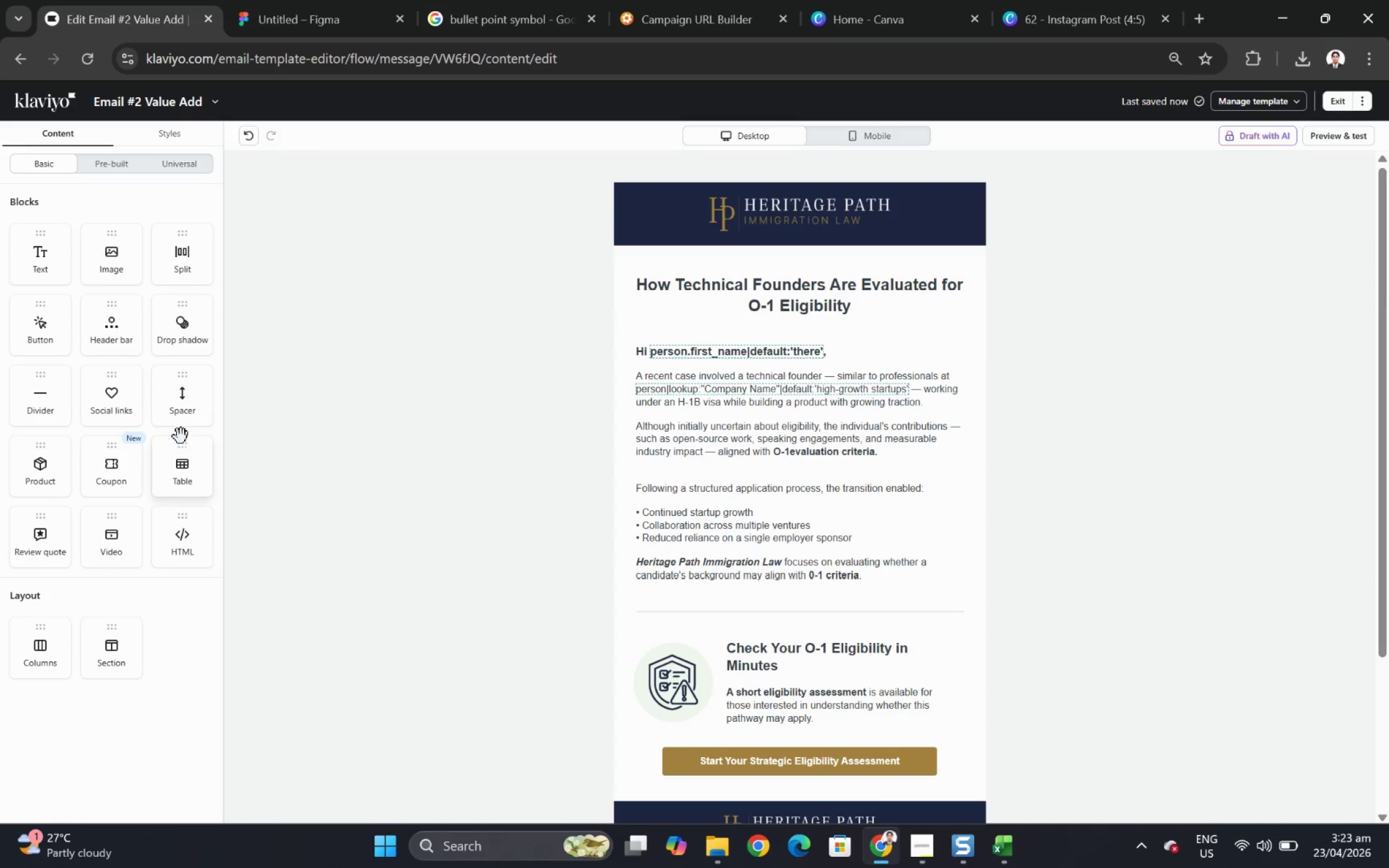 
left_click_drag(start_coordinate=[182, 400], to_coordinate=[786, 560])
 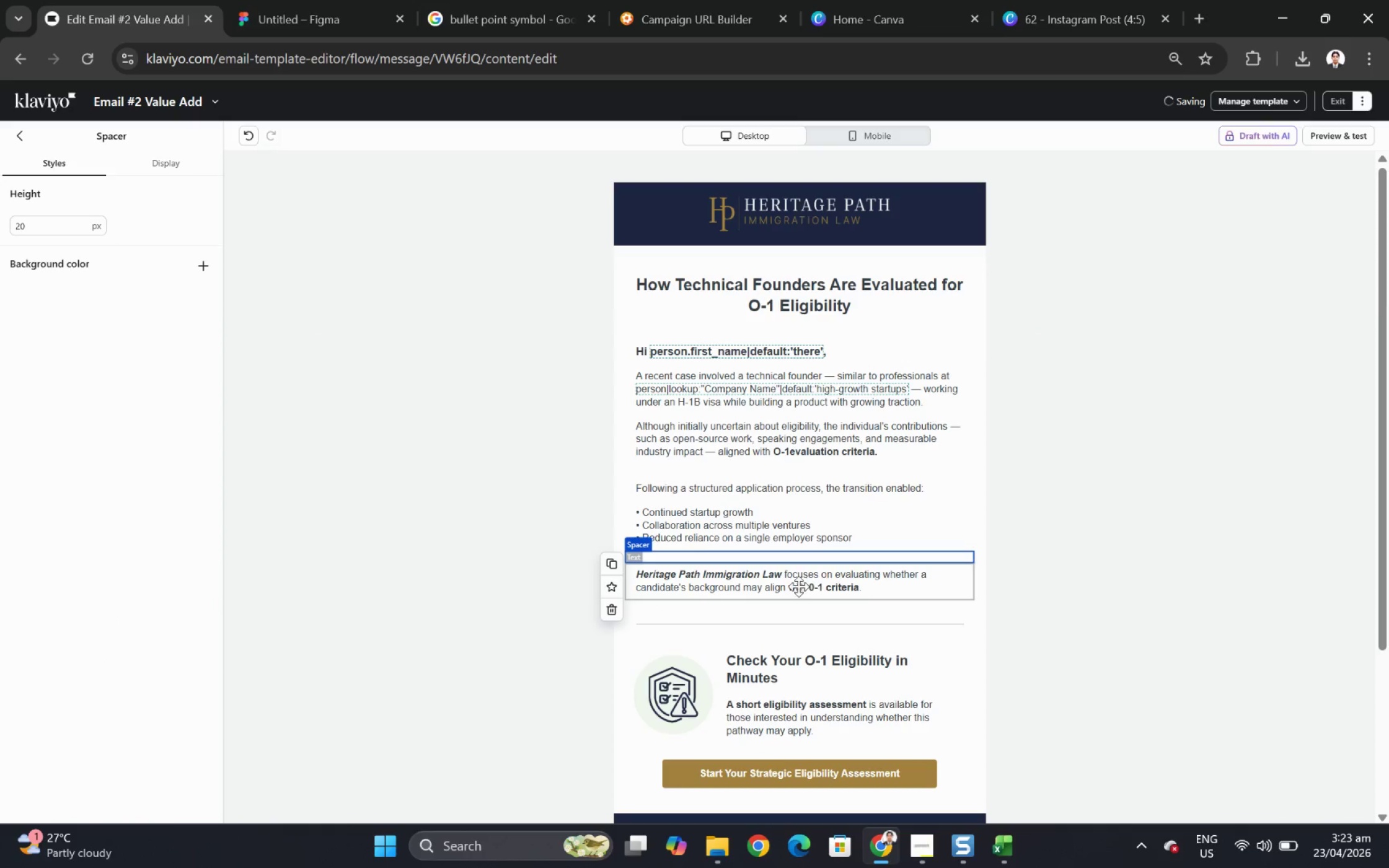 
left_click([795, 585])
 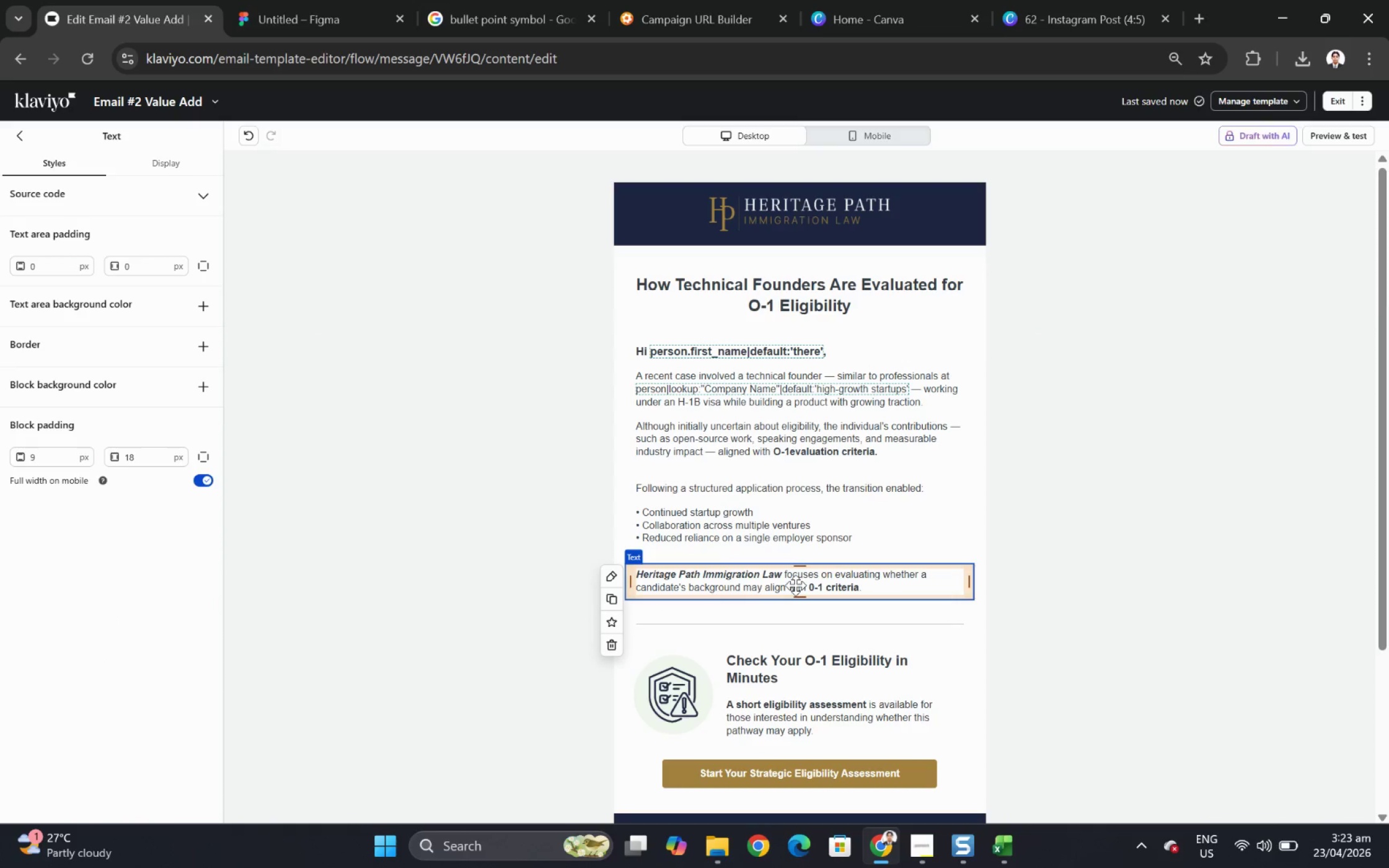 
double_click([795, 585])
 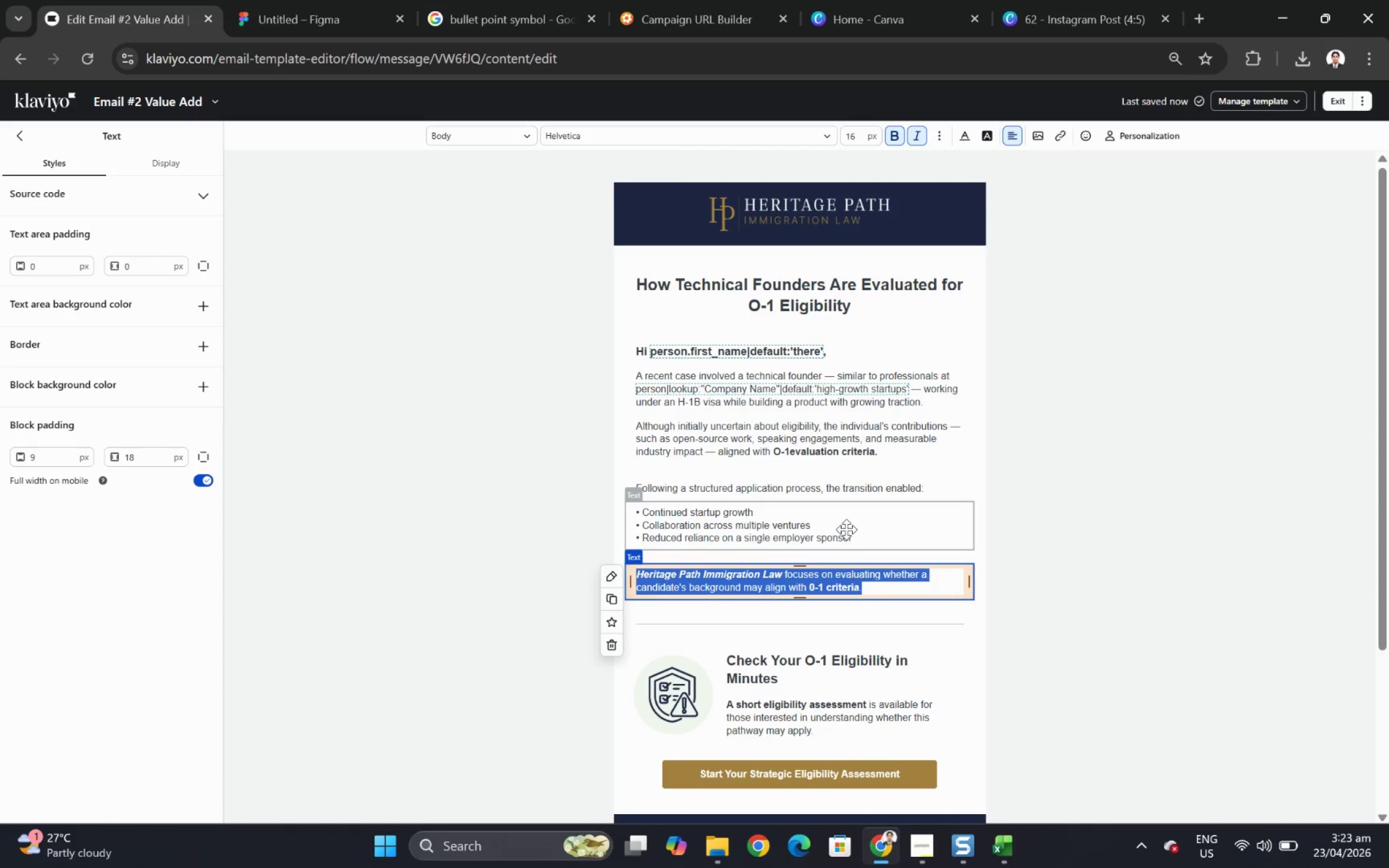 
left_click([846, 529])
 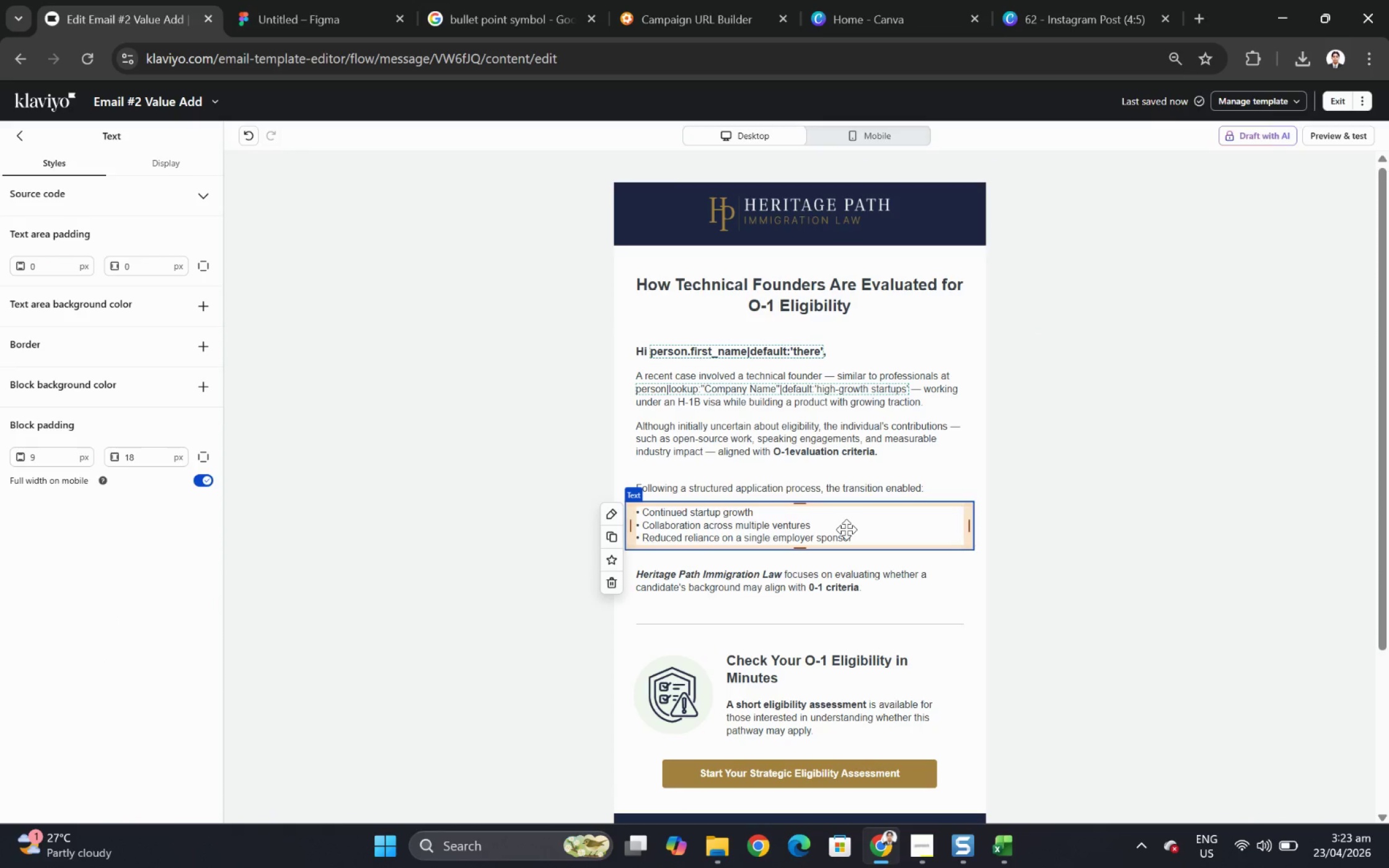 
key(Control+B)
 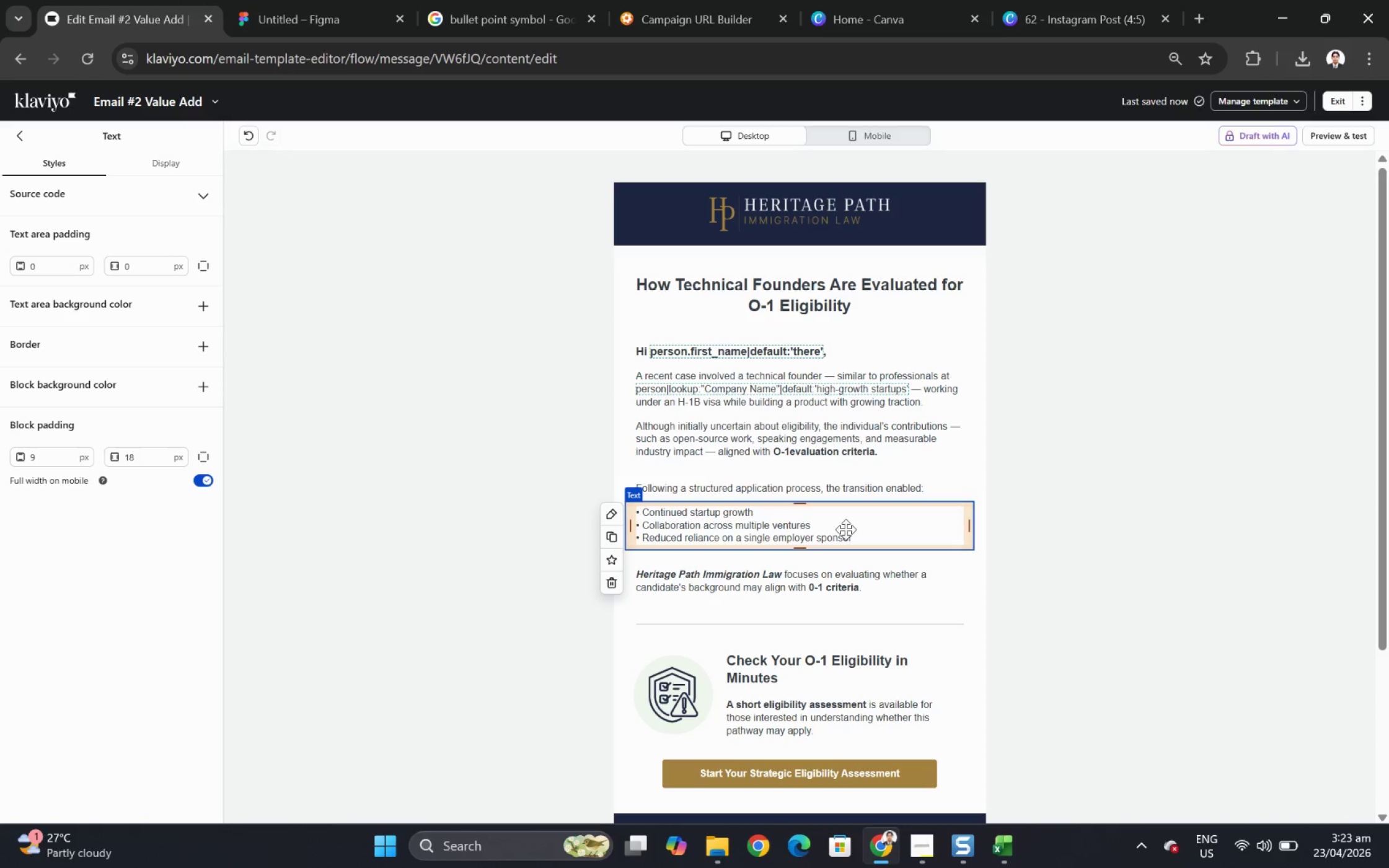 
double_click([845, 529])
 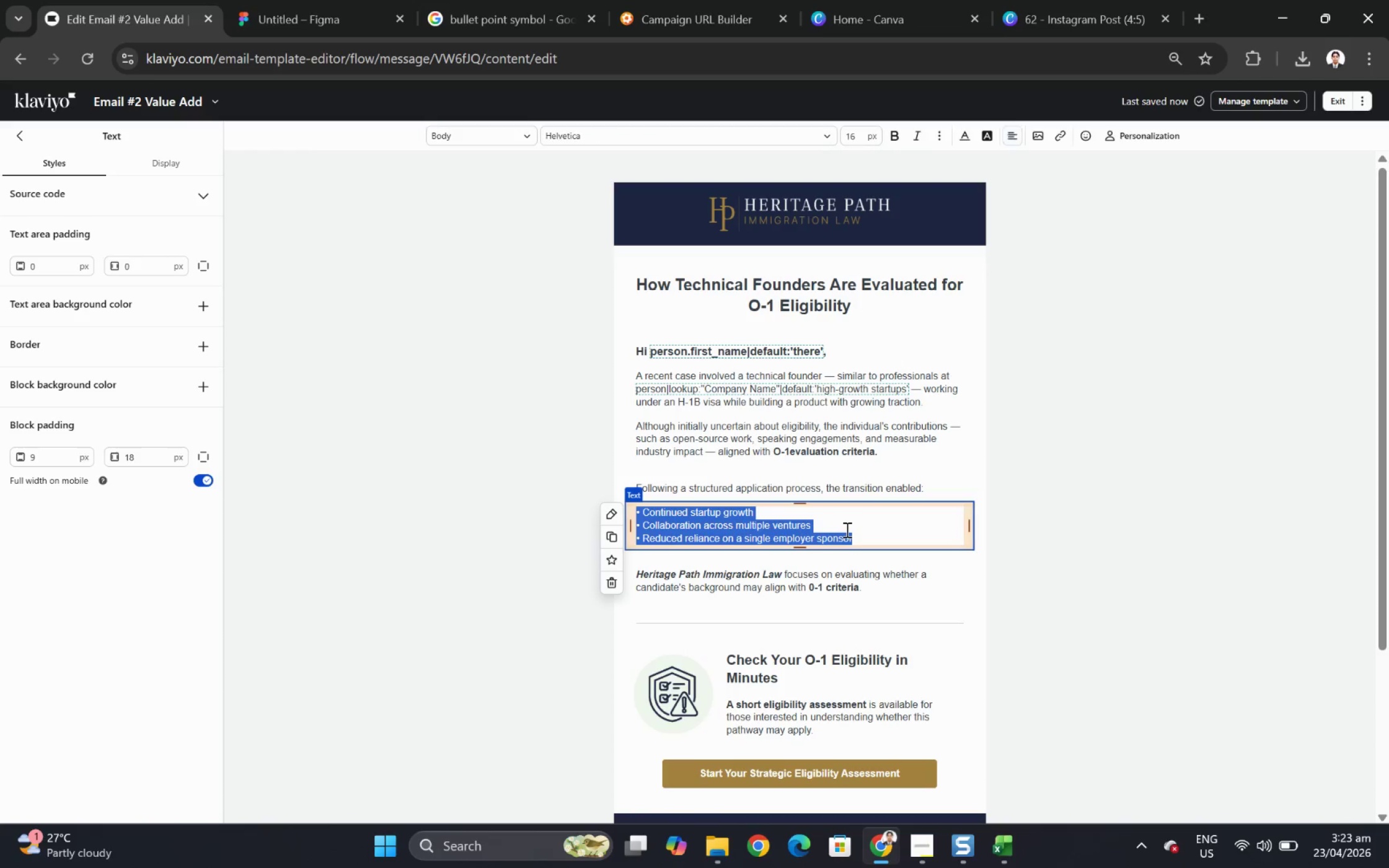 
key(Control+B)
 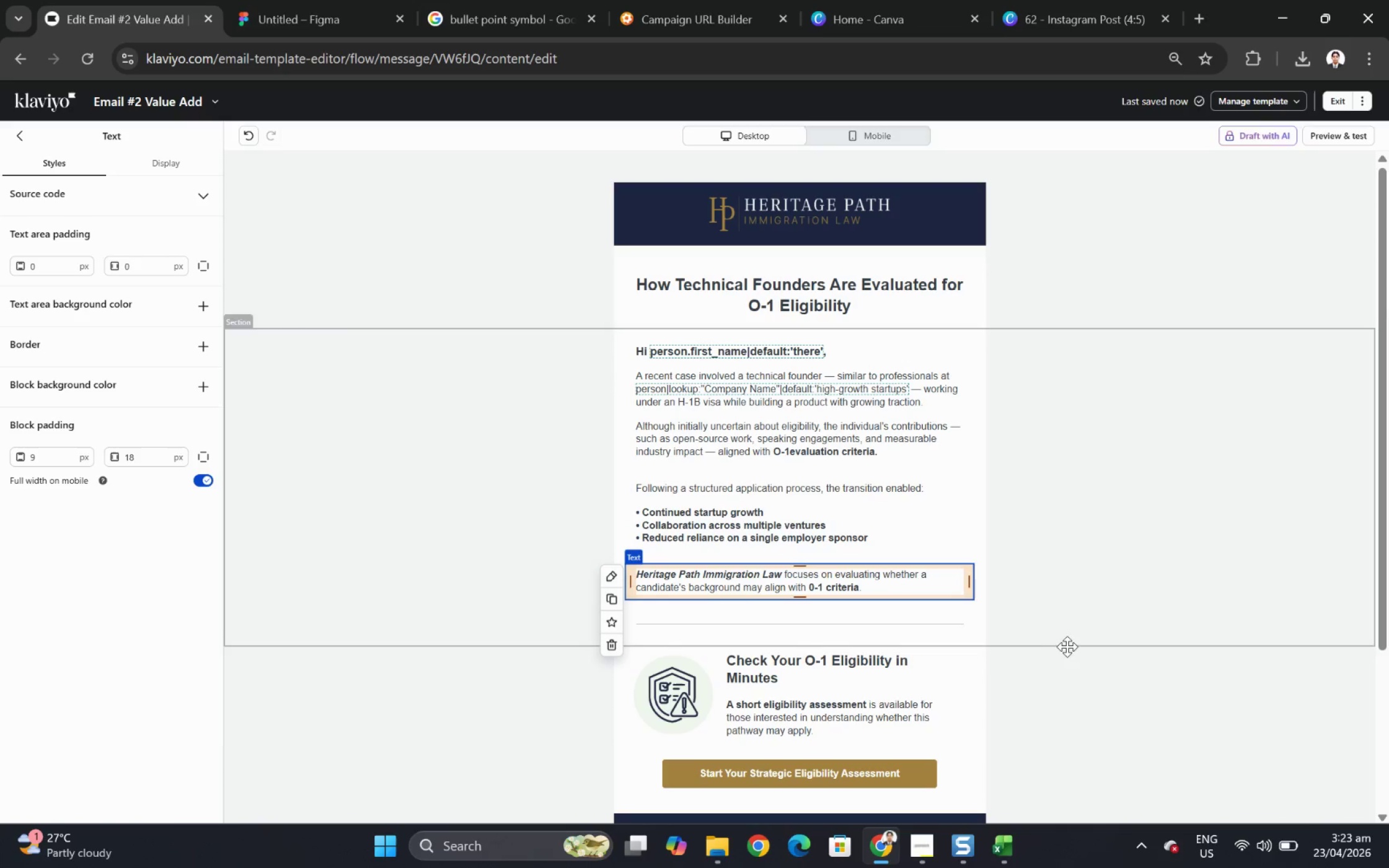 
left_click([1098, 628])
 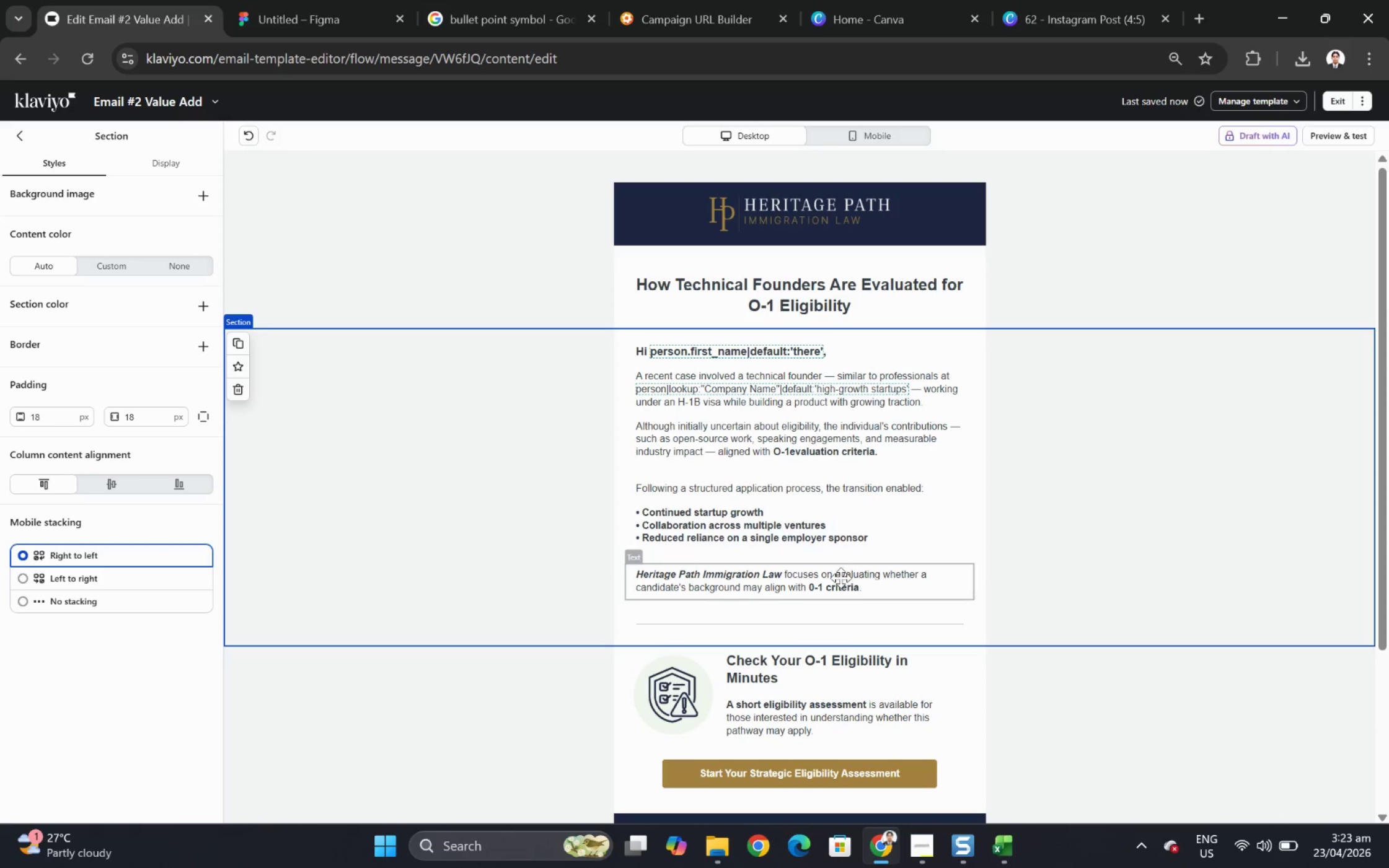 
double_click([839, 577])
 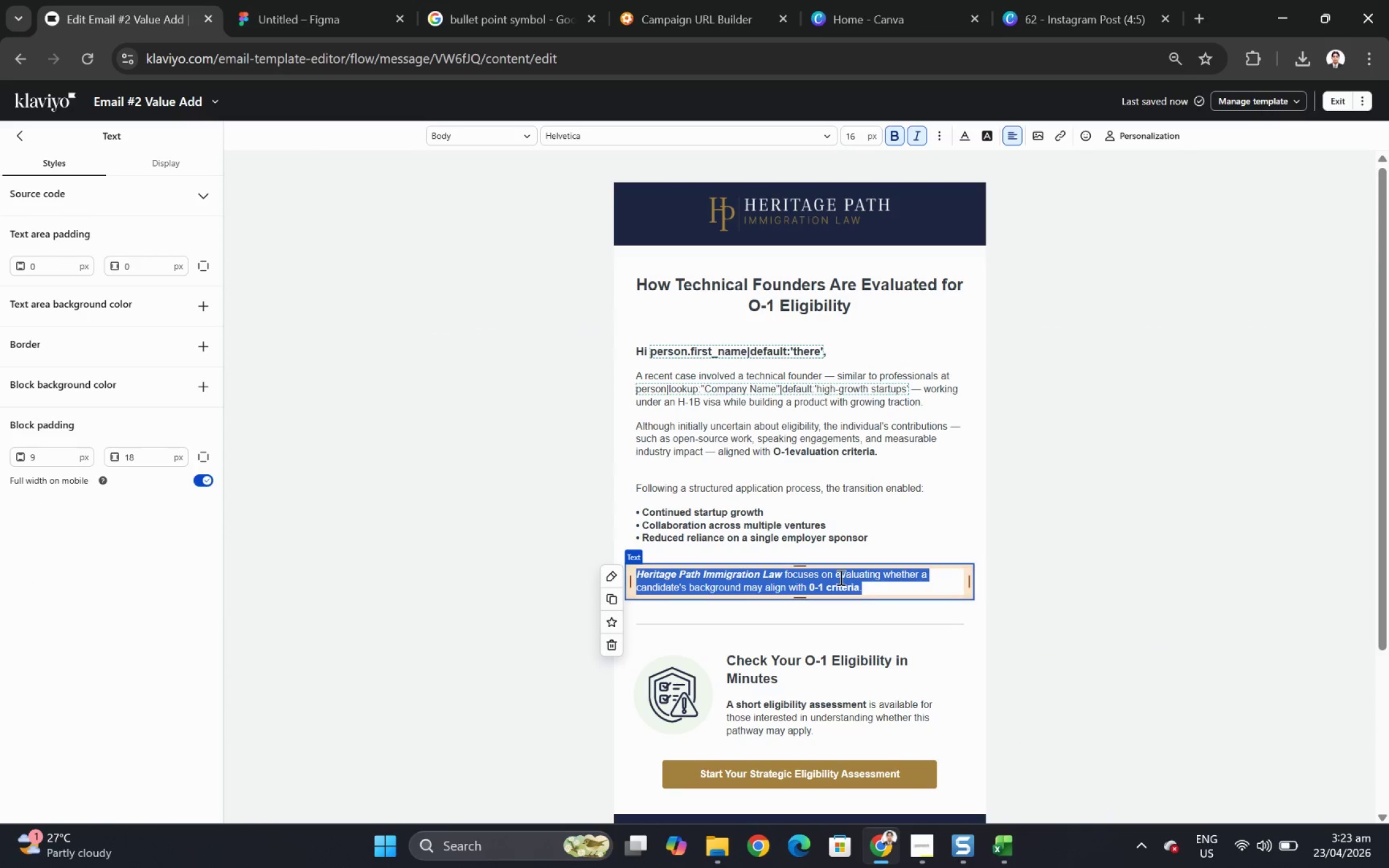 
wait(10.75)
 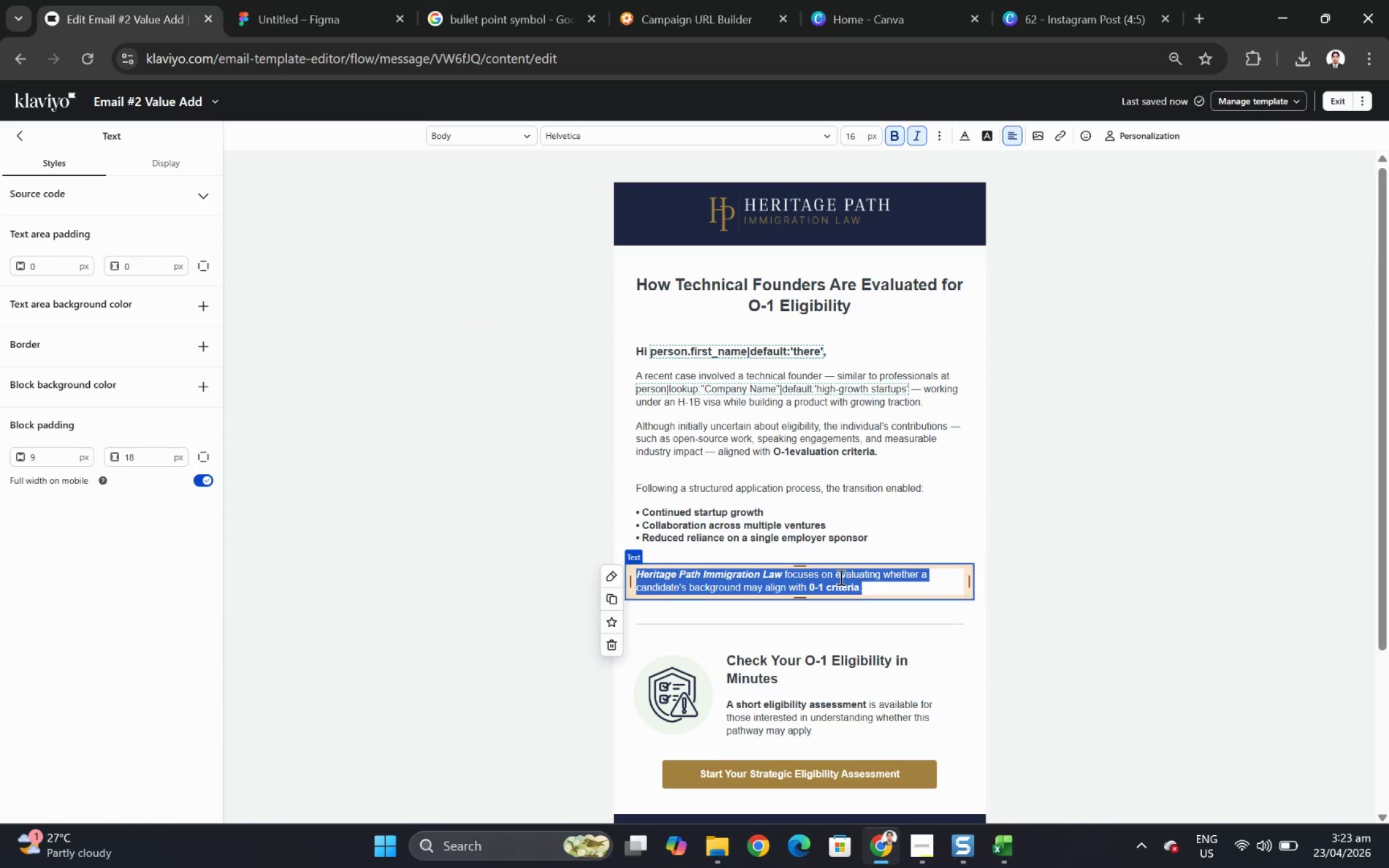 
type(Each Case)
 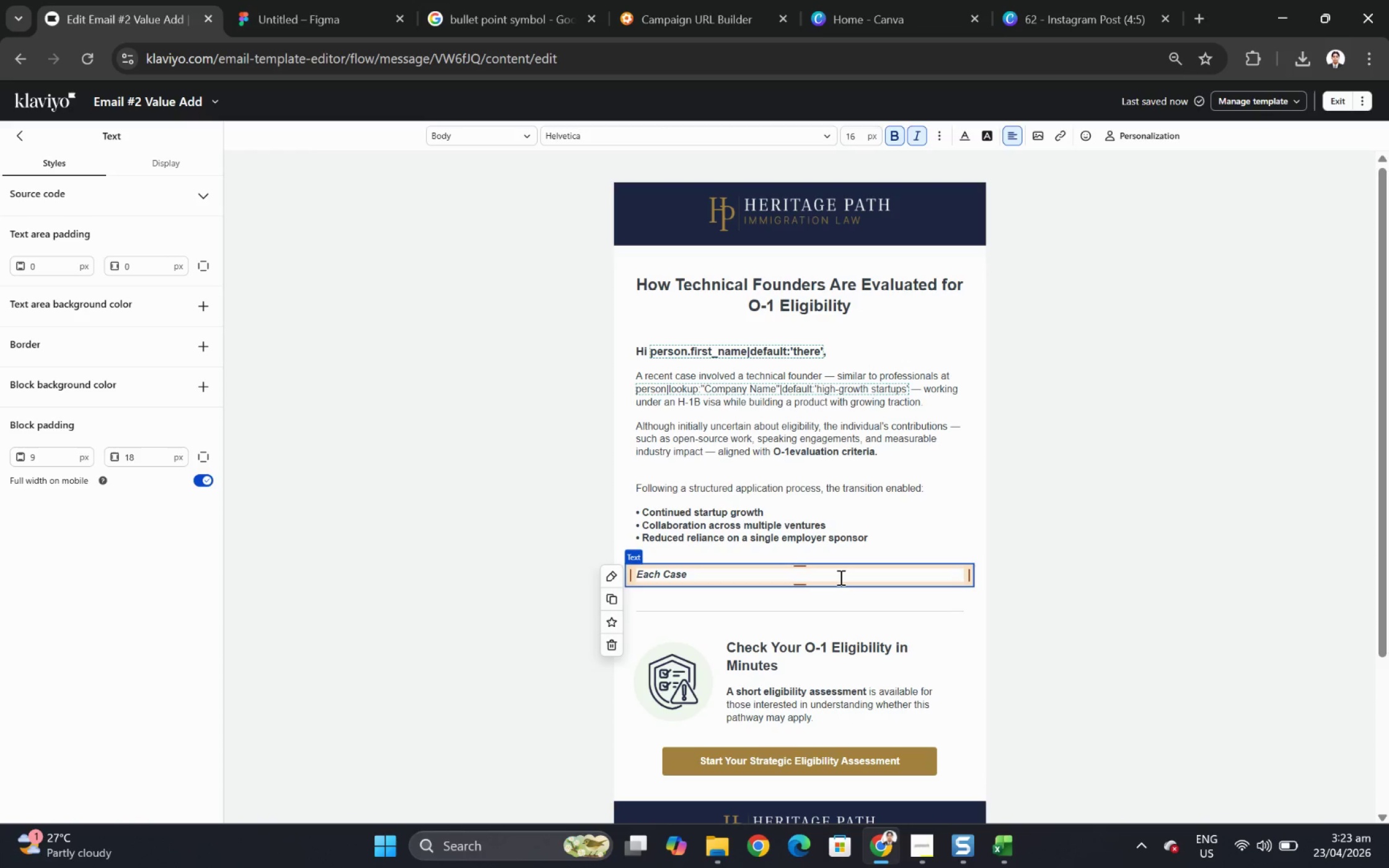 
key(Control+A)
 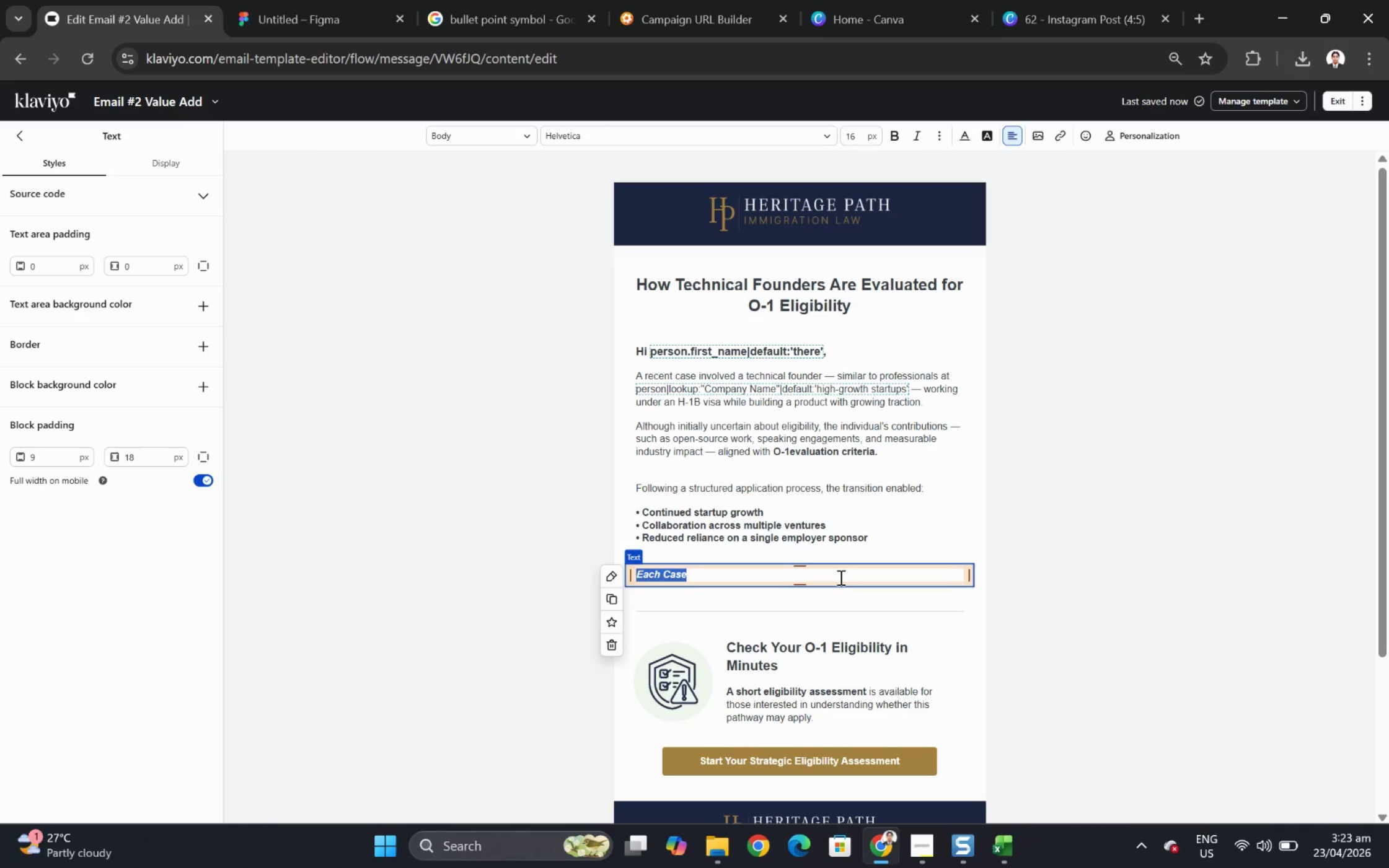 
key(Control+ControlLeft)
 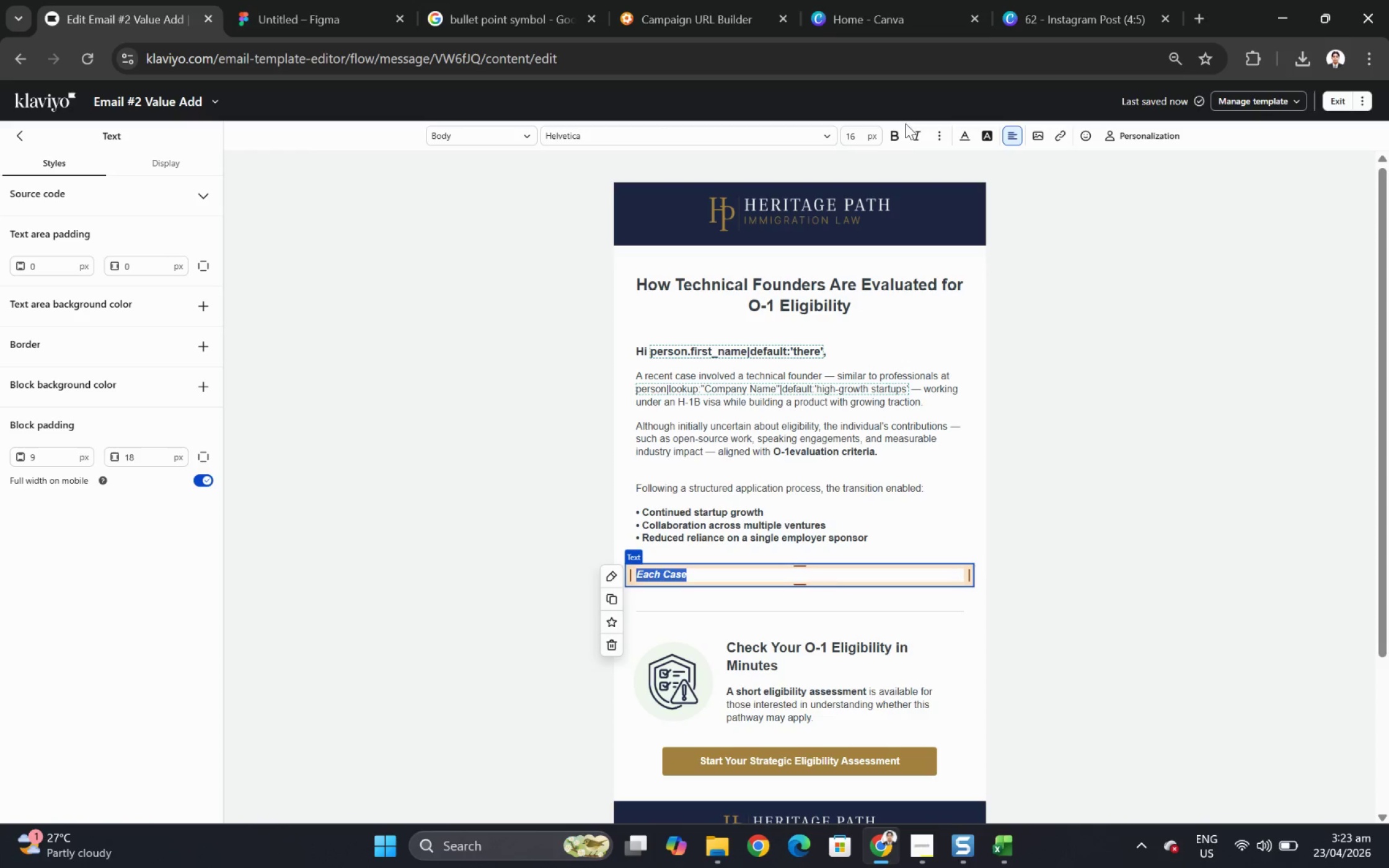 
left_click([896, 132])
 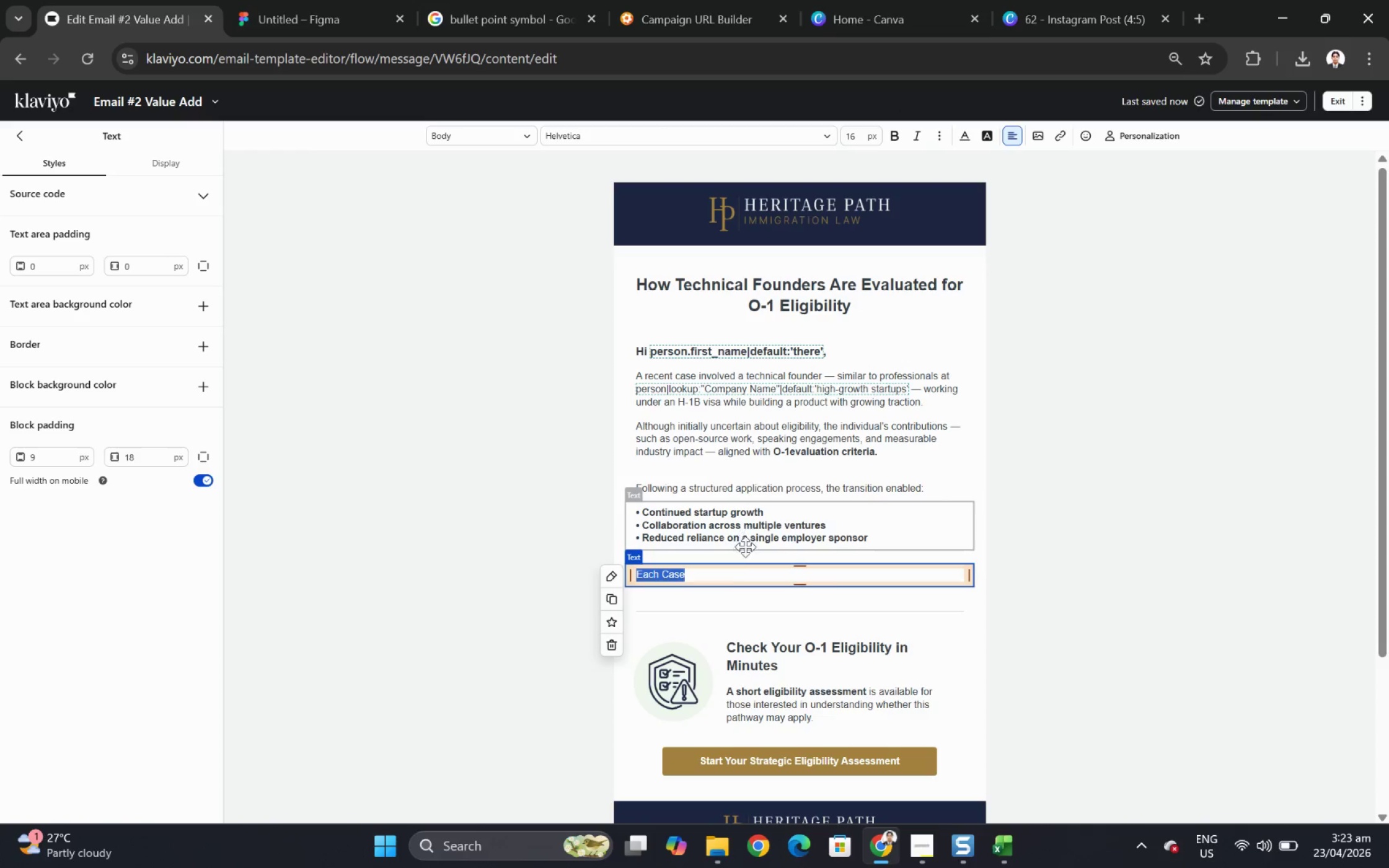 
left_click([732, 575])
 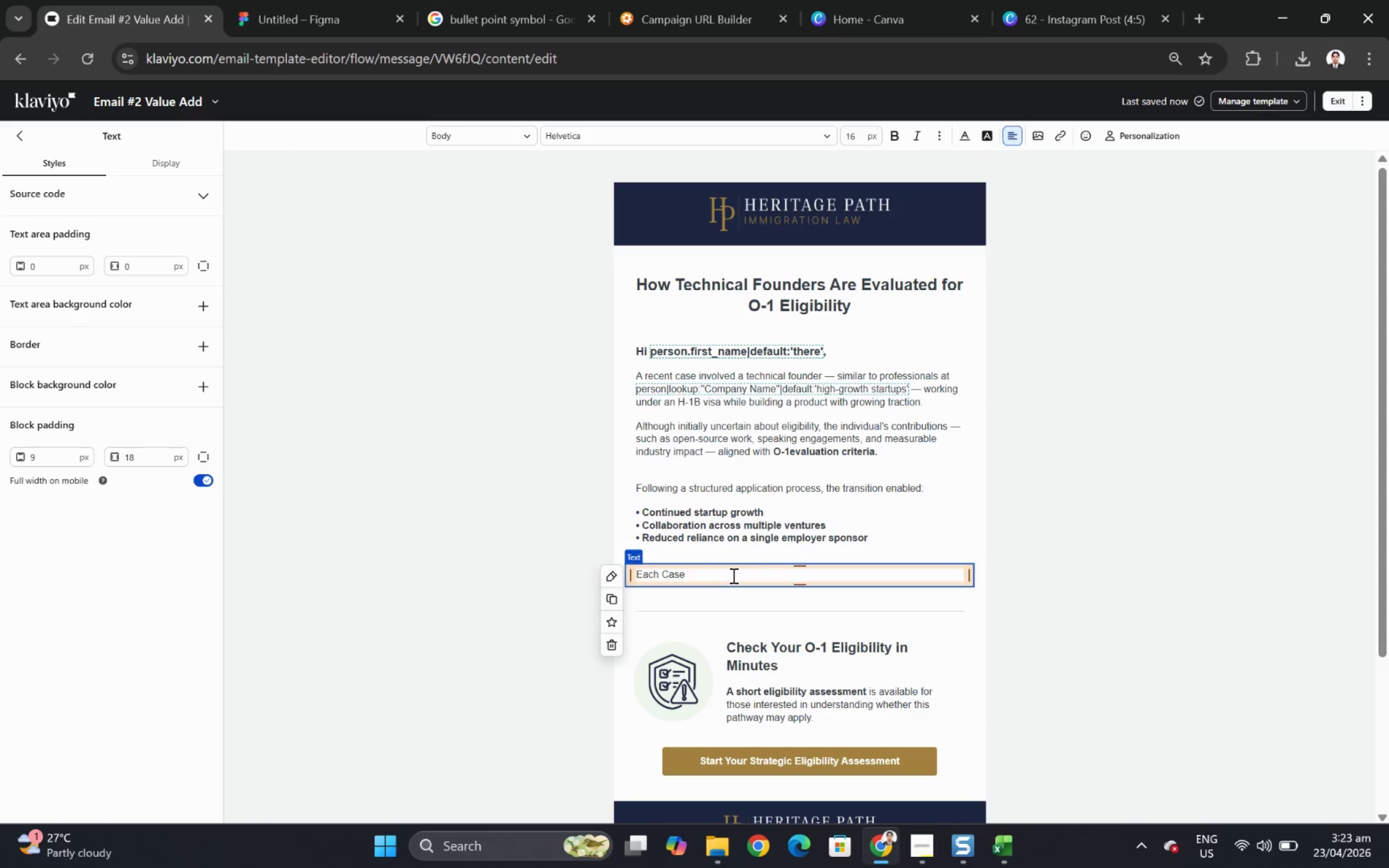 
key(Backspace)
key(Backspace)
key(Backspace)
key(Backspace)
type(case is unique, and outcomes cannot be guaranteed. However, many technical professionals underestimate how their work may be evaluay)
key(Backspace)
type(ted under O-1 standars.)
key(Backspace)
key(Backspace)
type(ds.)
 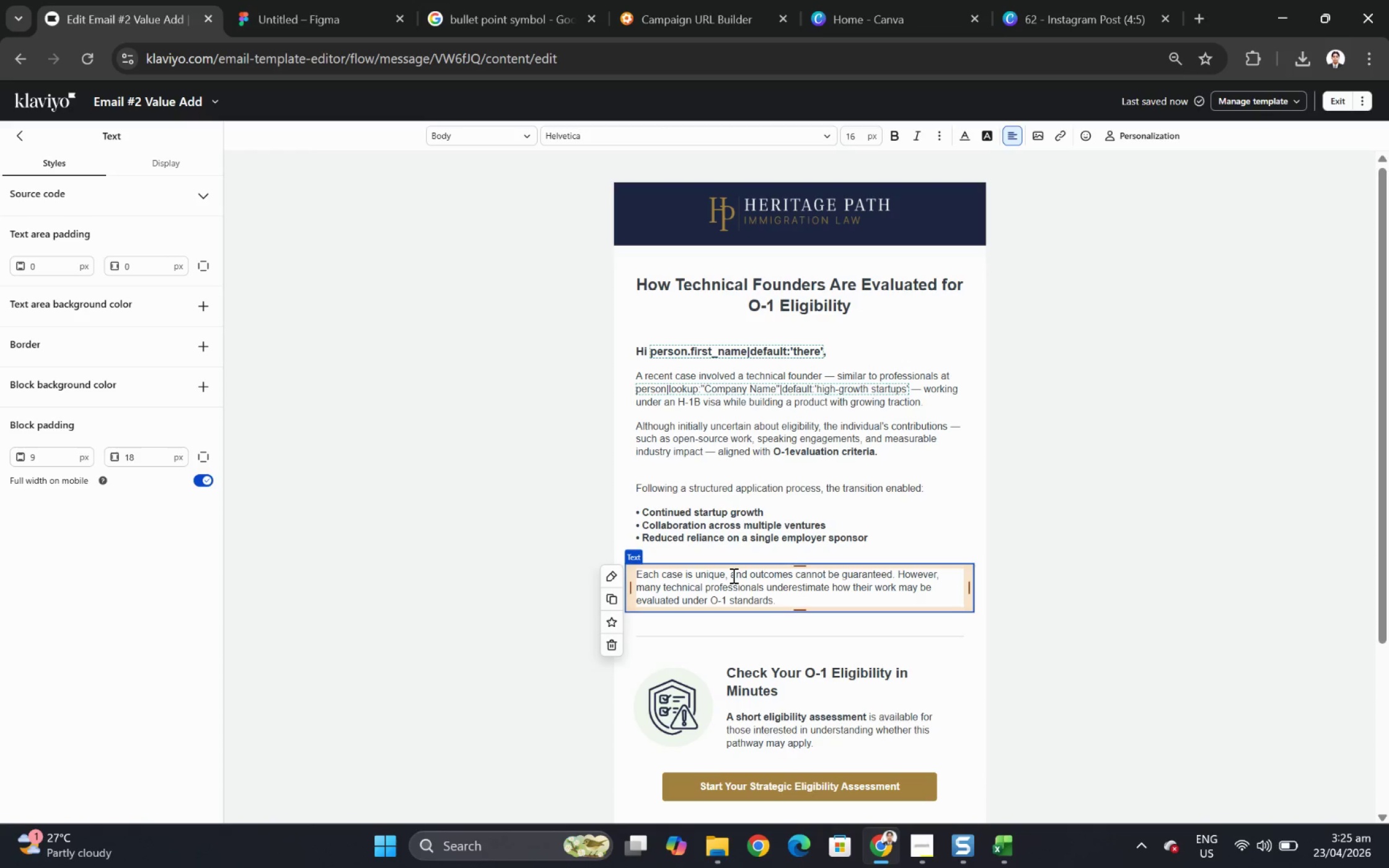 
wait(34.06)
 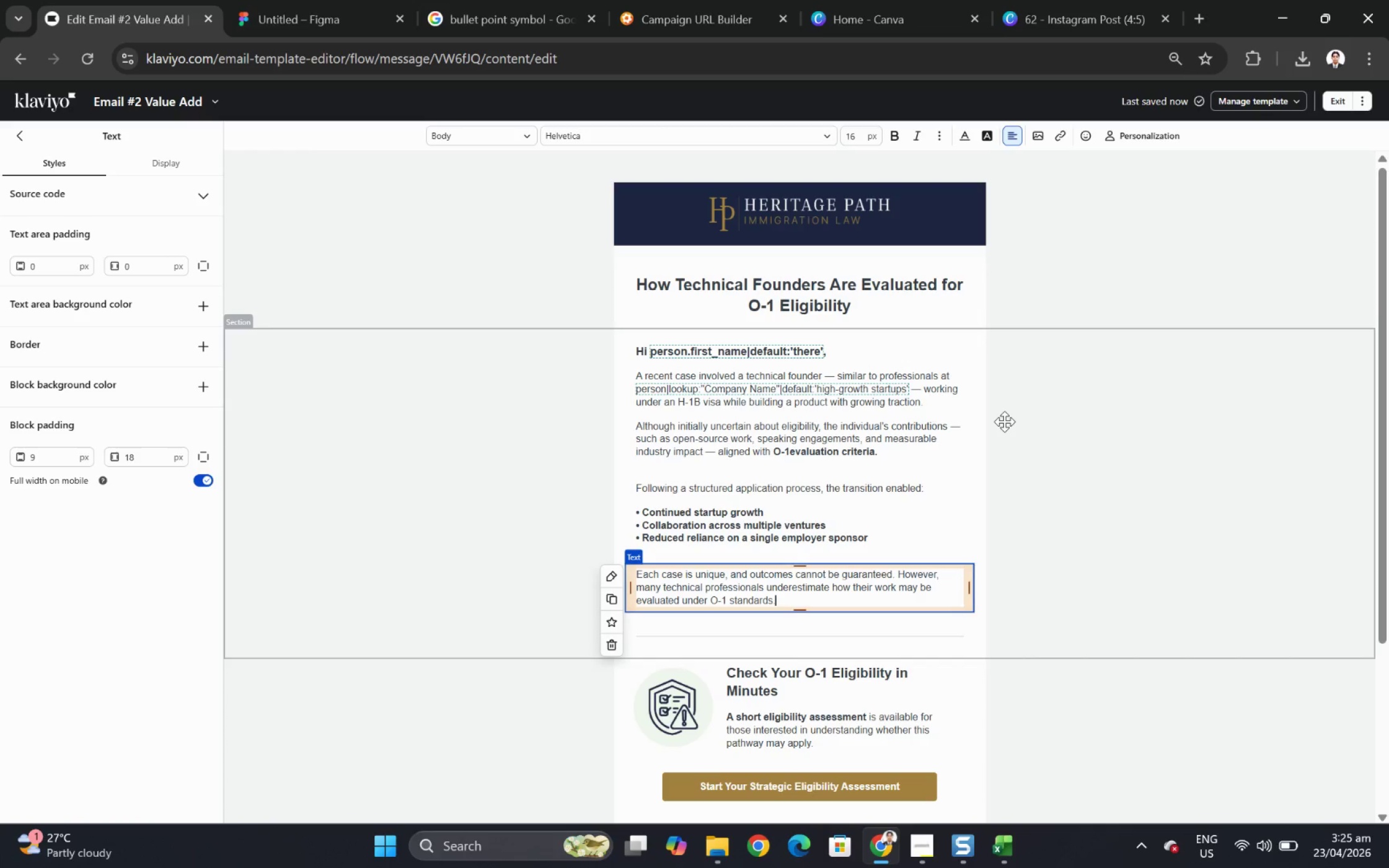 
scroll: coordinate [1005, 418], scroll_direction: down, amount: 1.0
 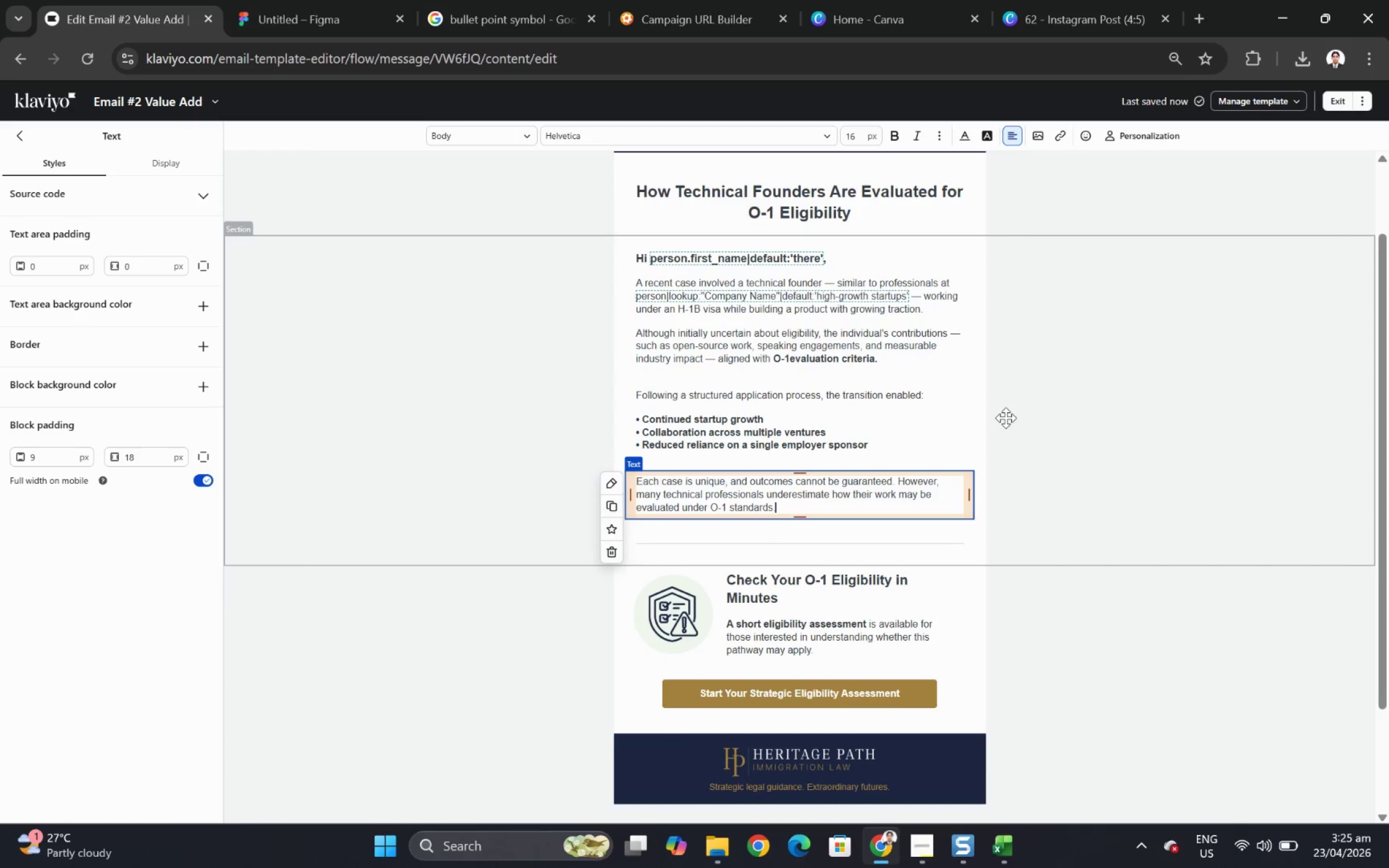 
scroll: coordinate [1005, 418], scroll_direction: up, amount: 1.0
 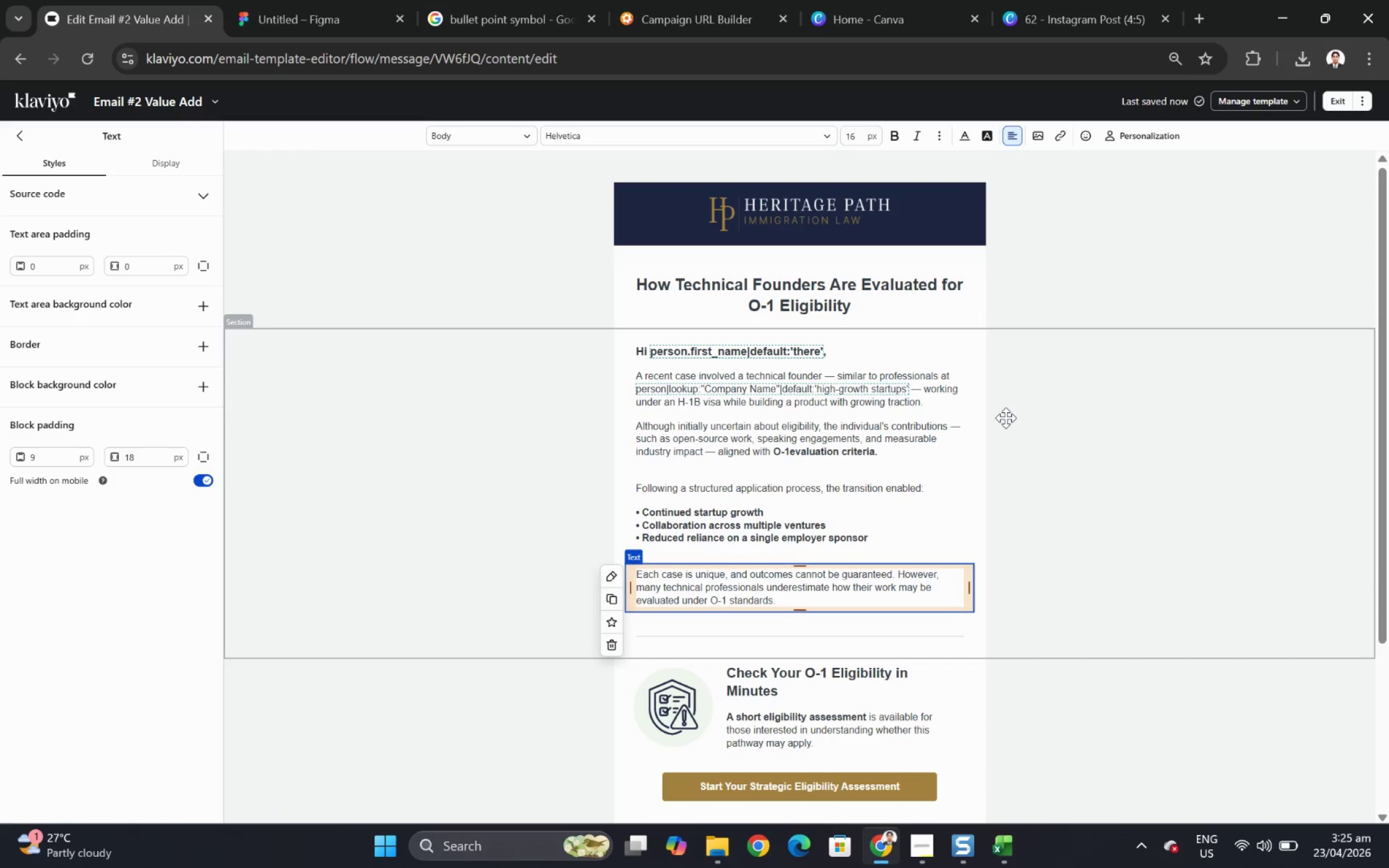 
wait(14.0)
 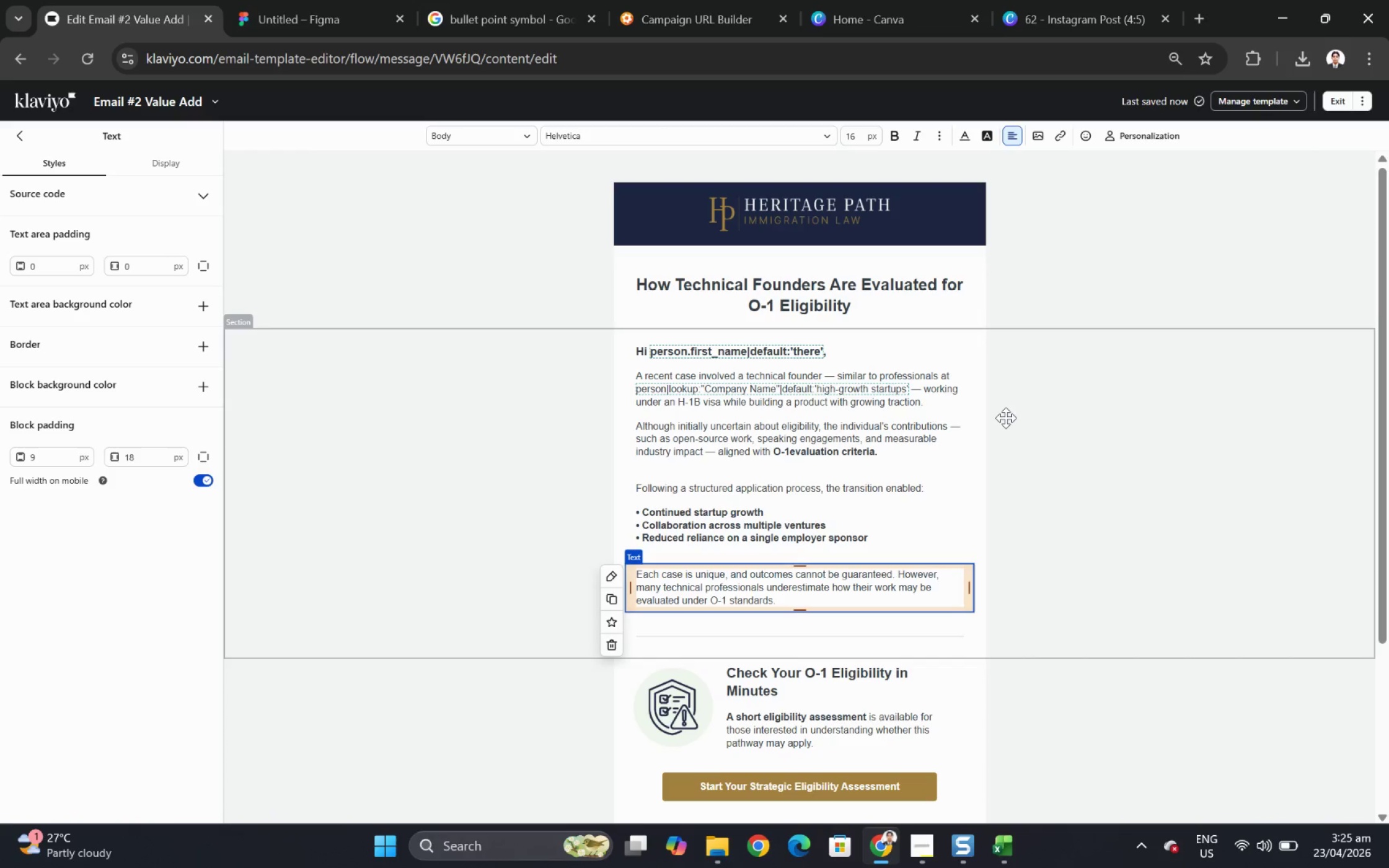 
scroll: coordinate [1004, 490], scroll_direction: down, amount: 1.0
 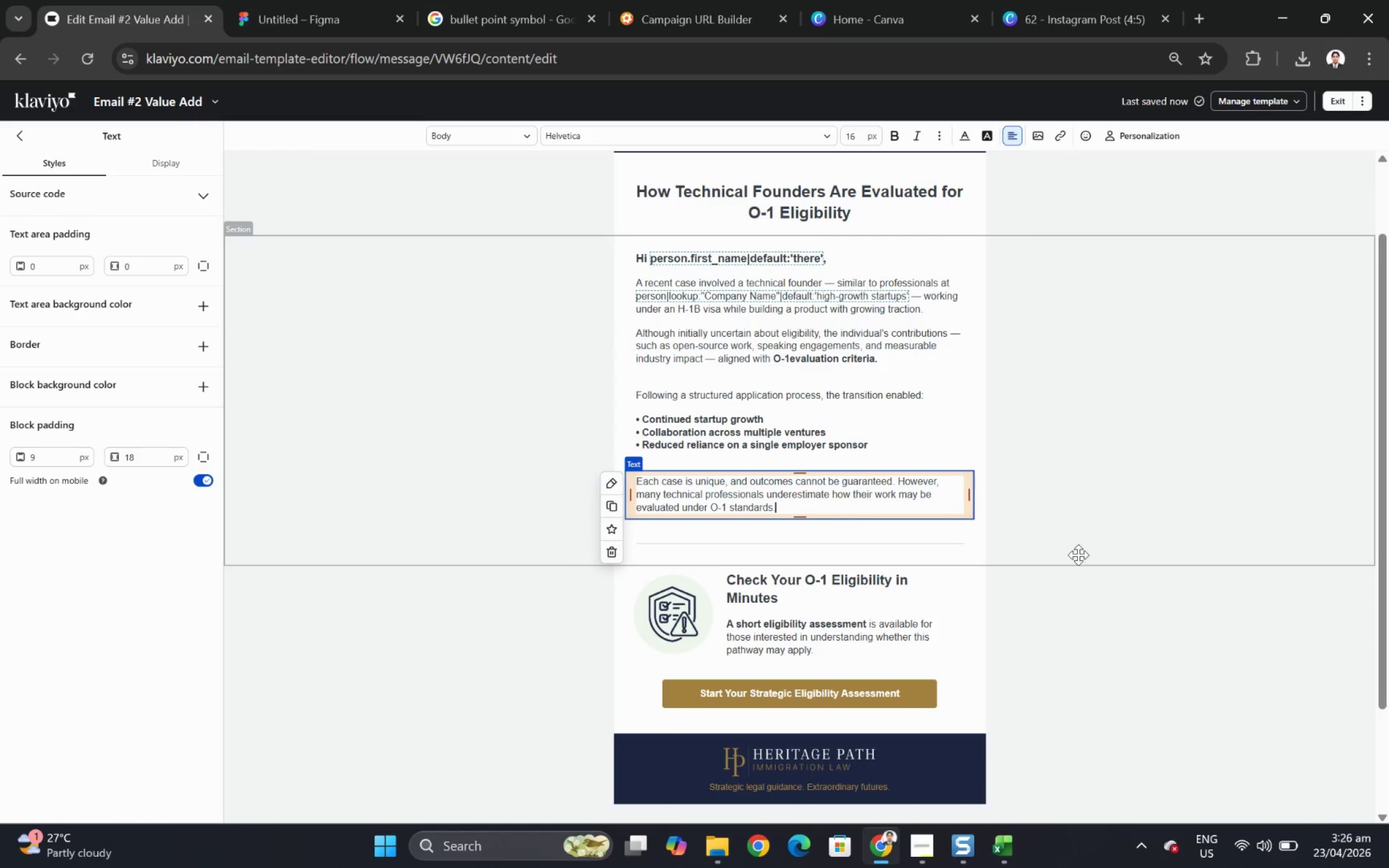 
left_click([1078, 571])
 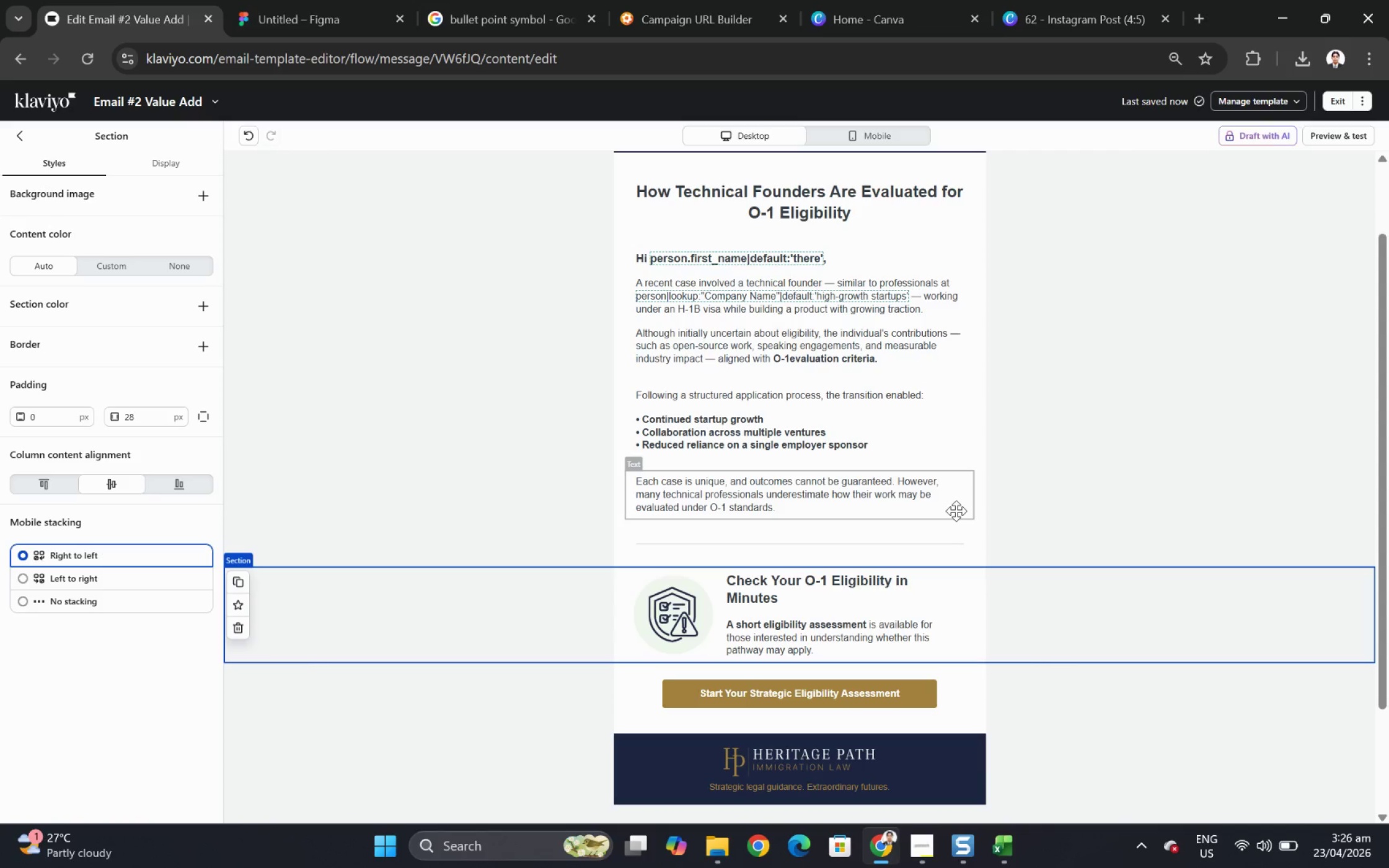 
wait(14.41)
 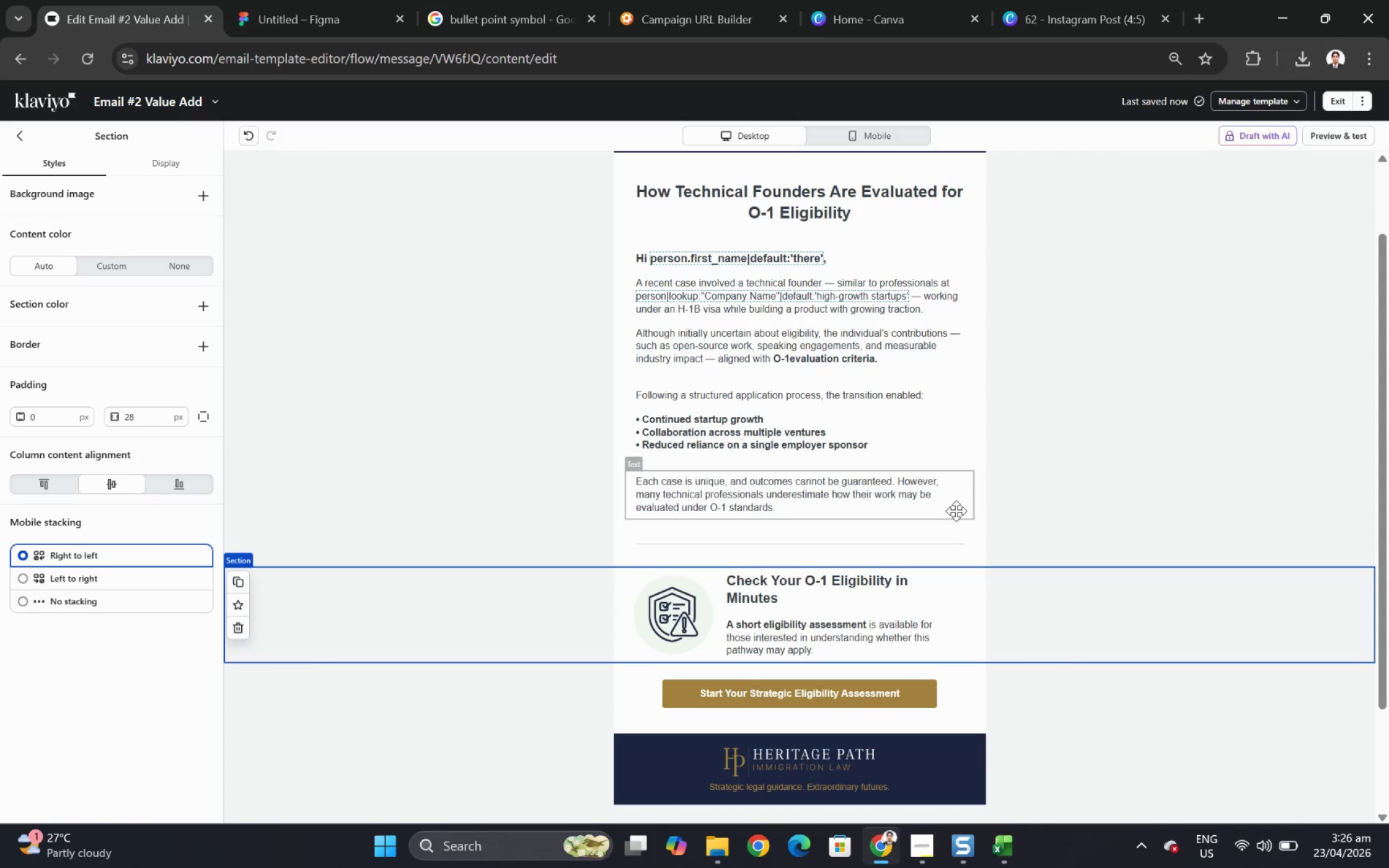 
scroll: coordinate [940, 463], scroll_direction: down, amount: 2.0
 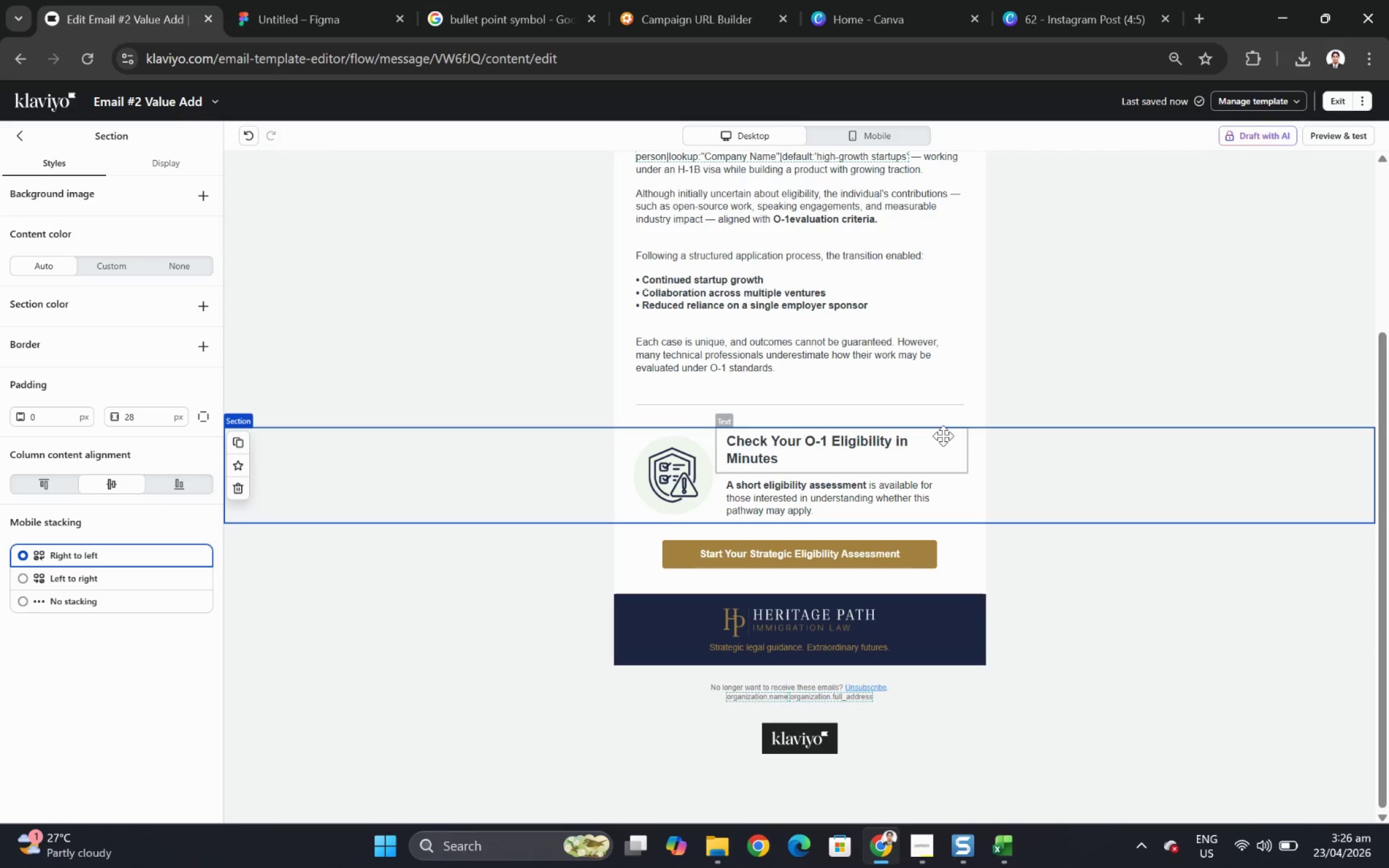 
wait(6.27)
 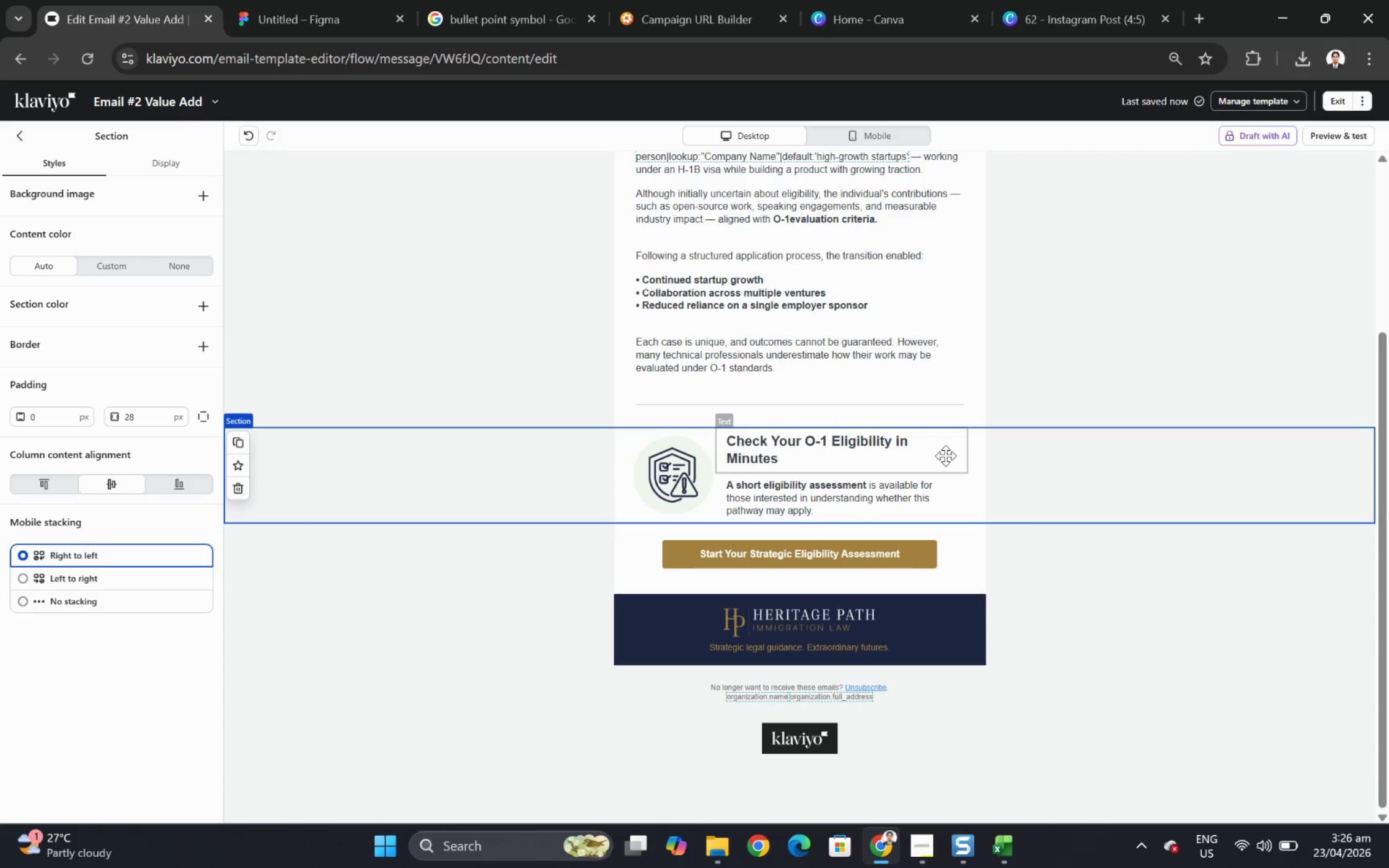 
double_click([869, 489])
 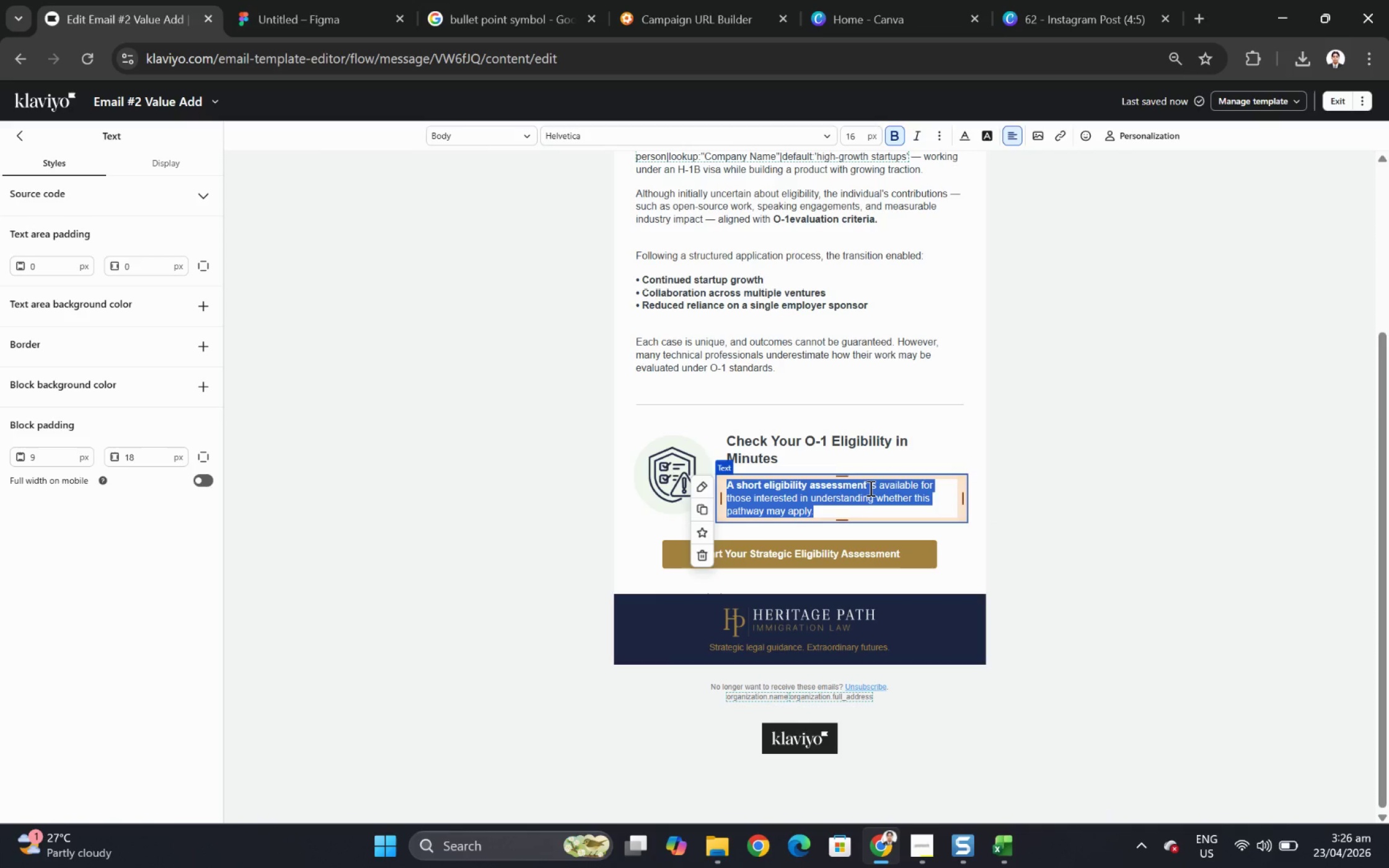 
wait(9.09)
 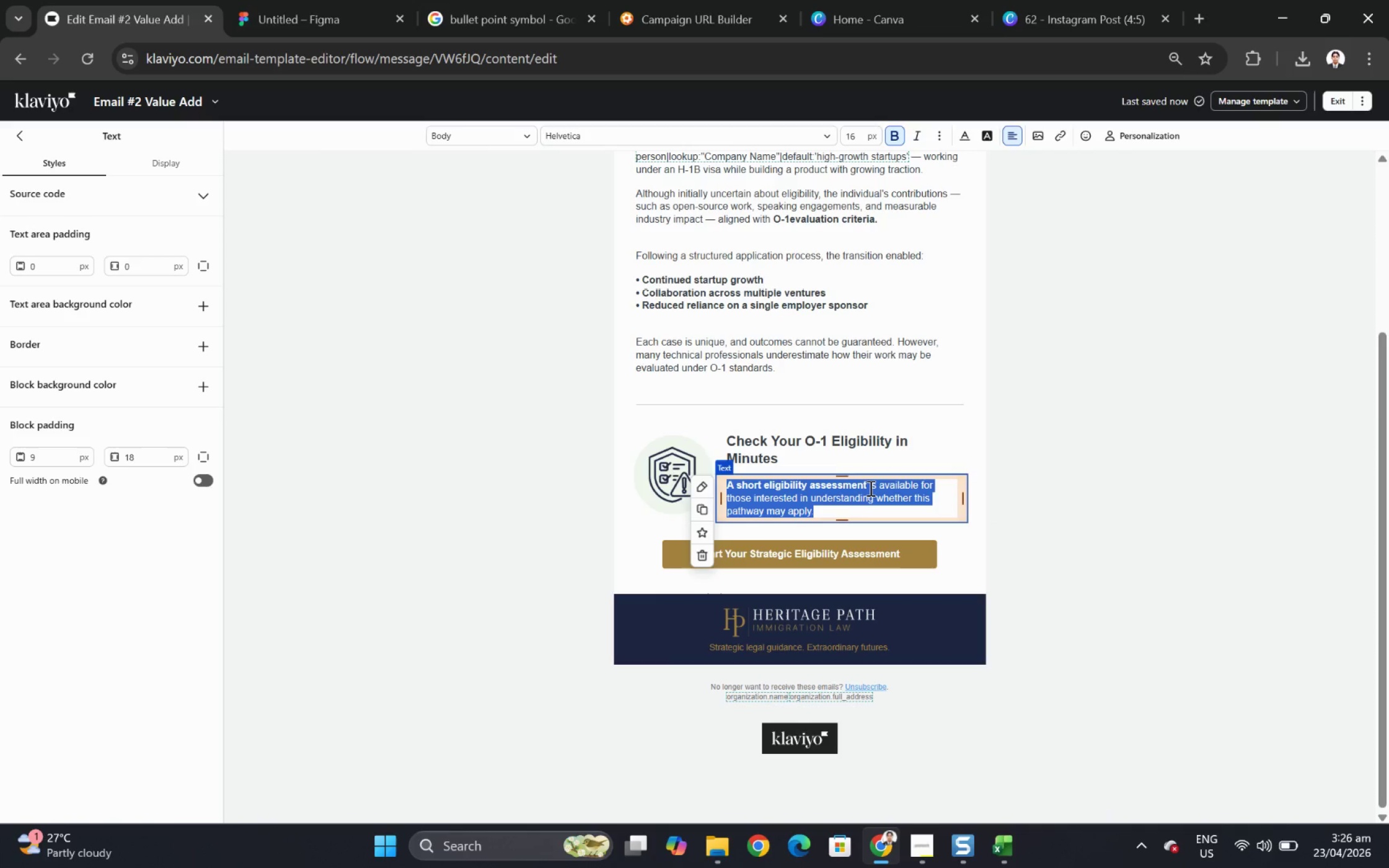 
hold_key(key=ShiftLeft, duration=17.16)
 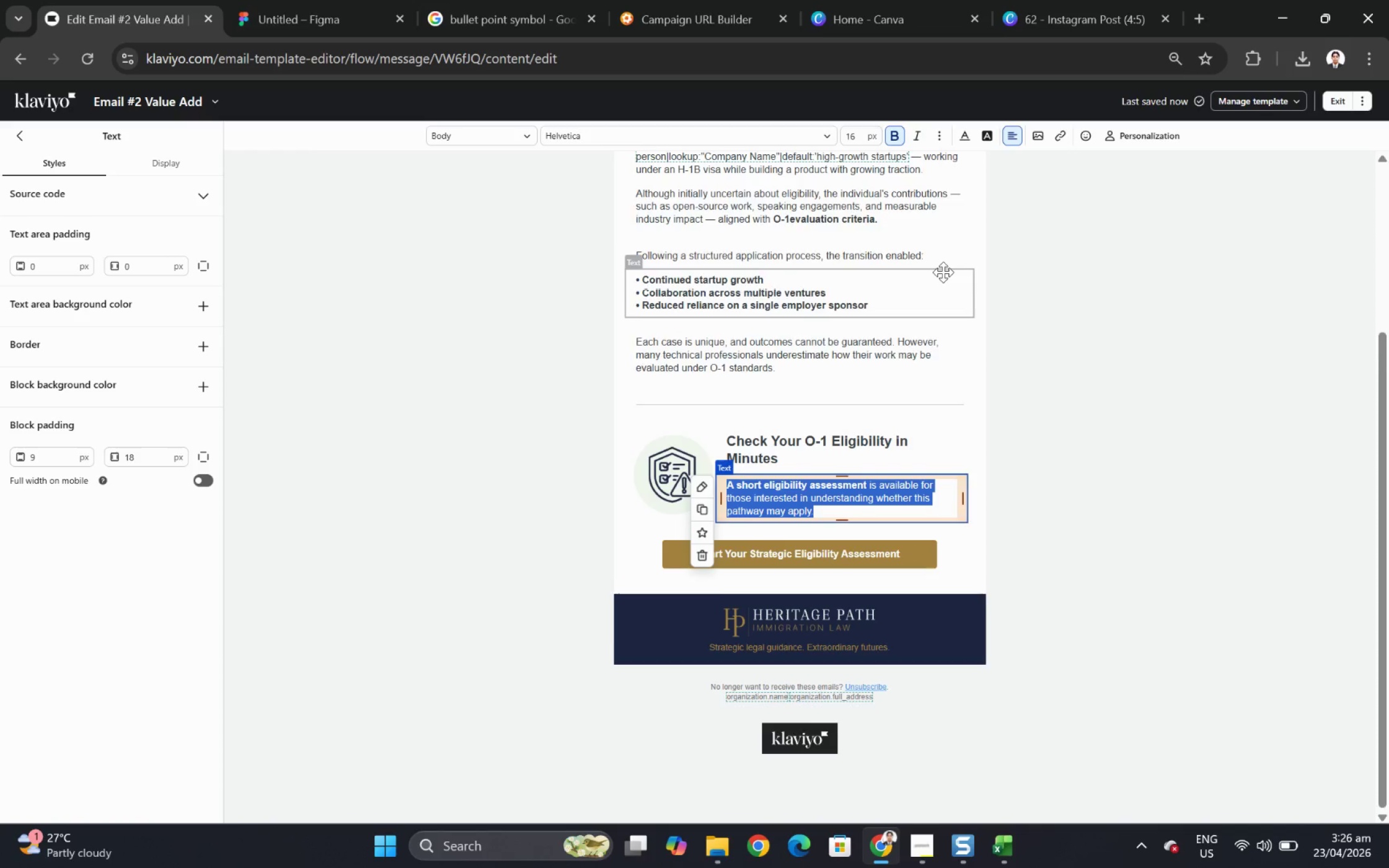 
scroll: coordinate [943, 272], scroll_direction: up, amount: 1.0
 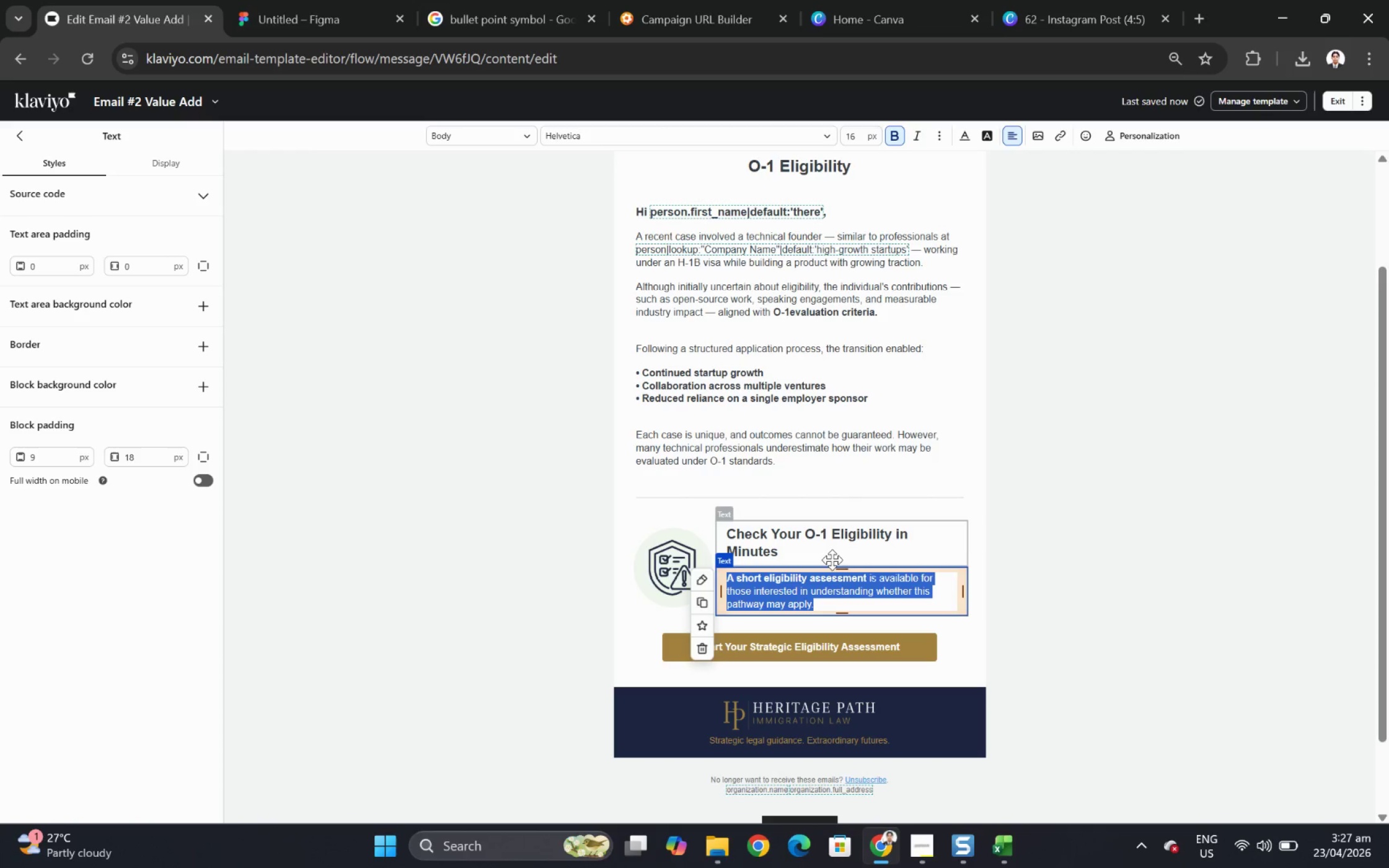 
wait(16.55)
 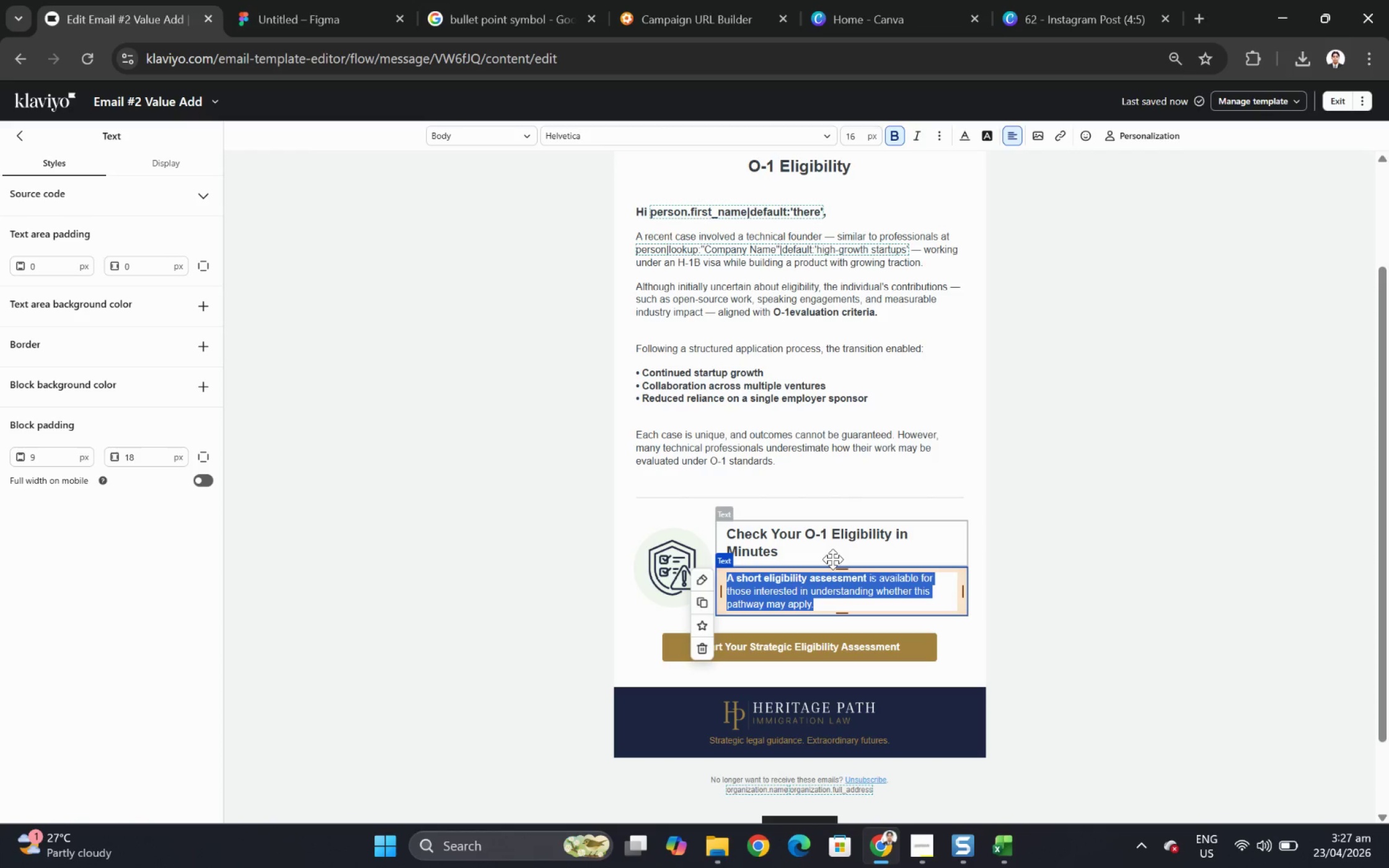 
type(A structured)
 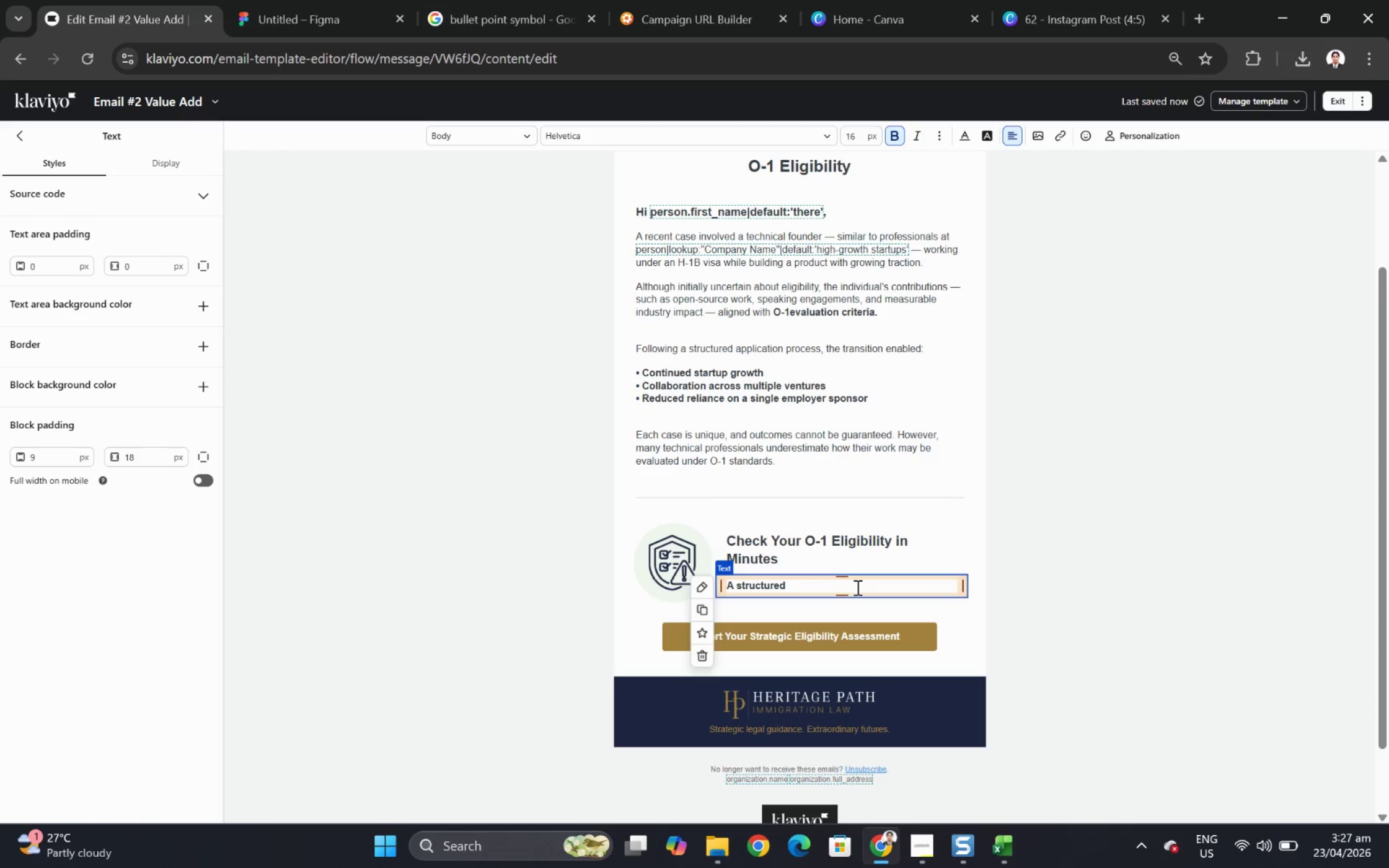 
key(Control+A)
 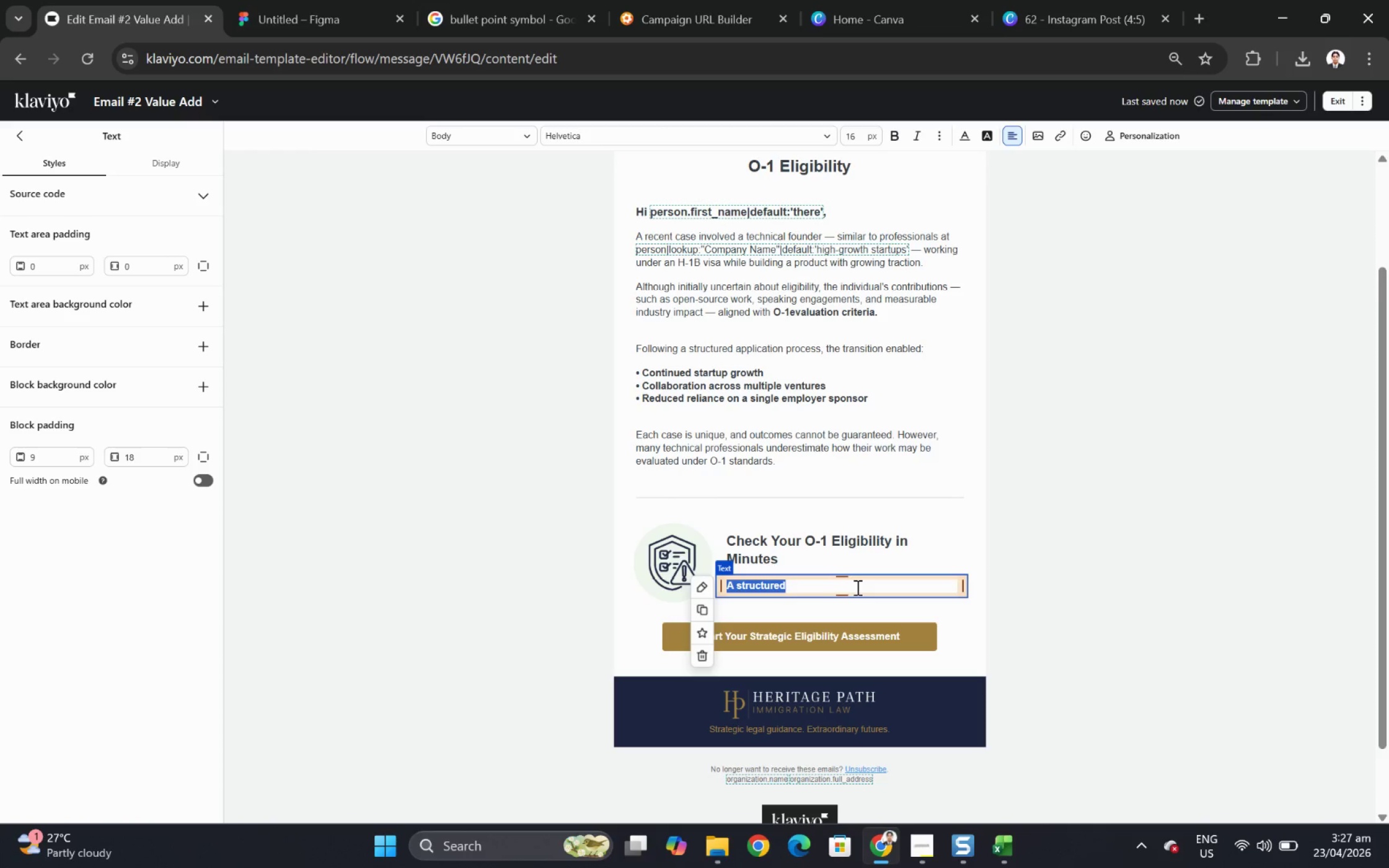 
key(Control+B)
 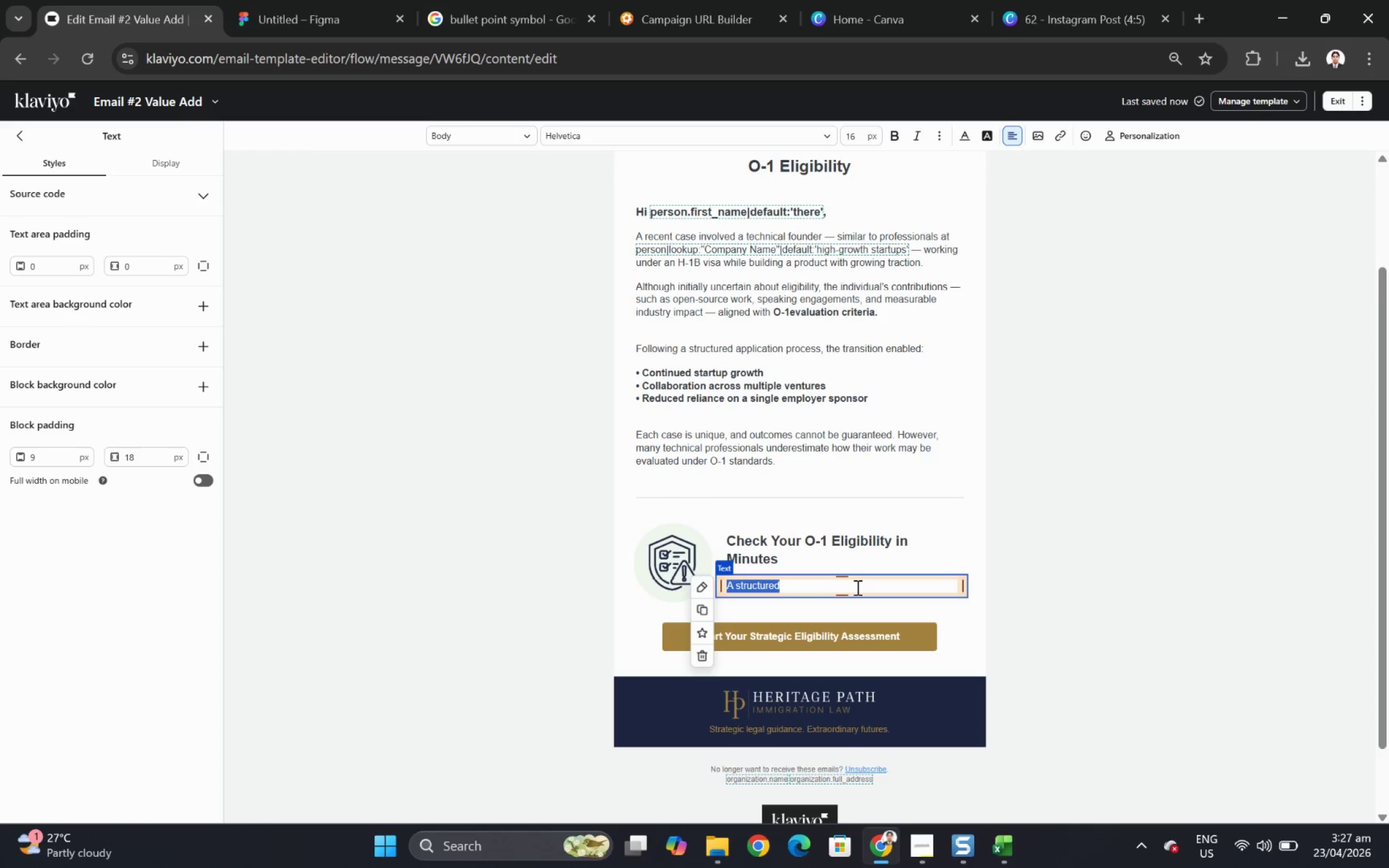 
key(ArrowRight)
 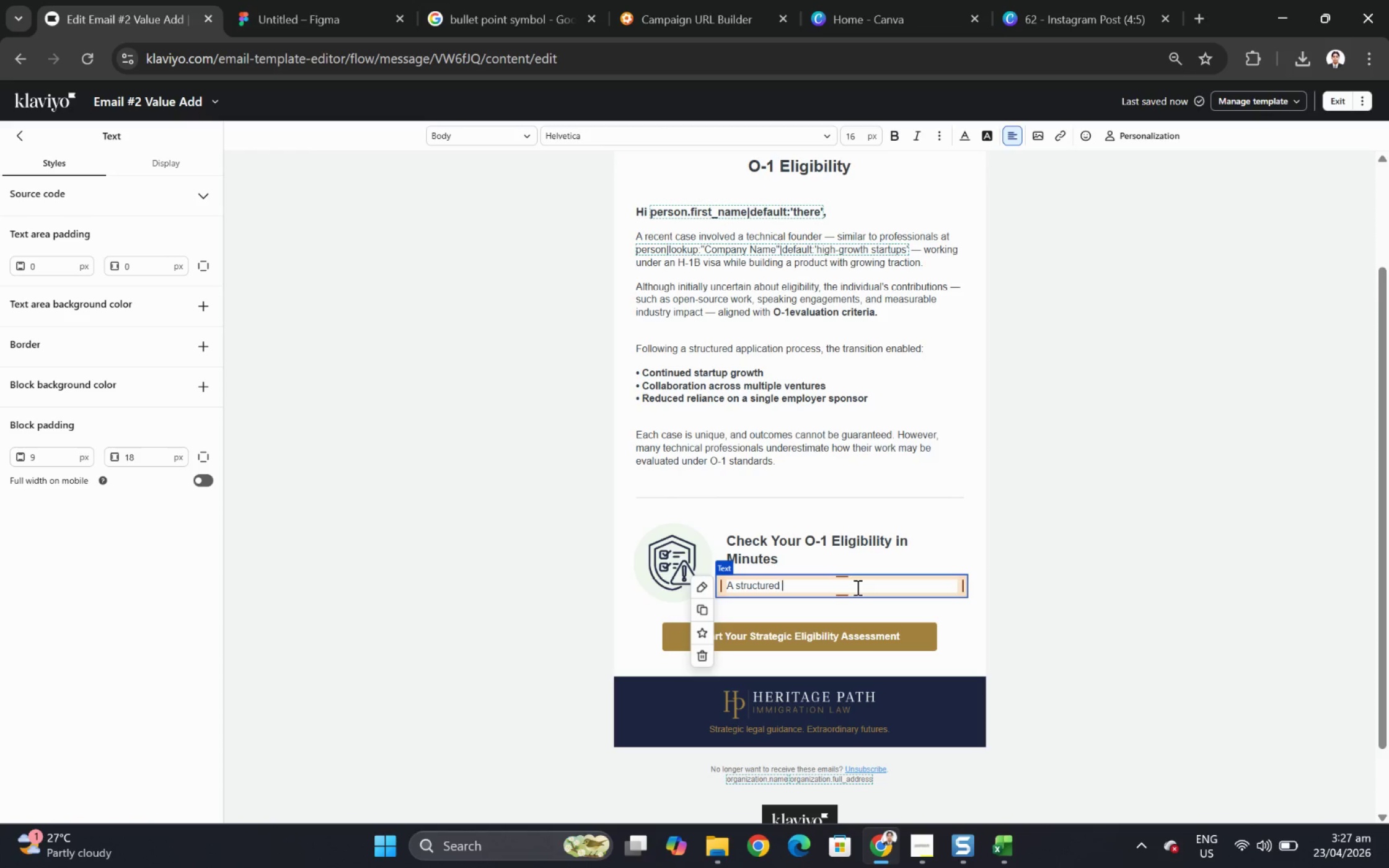 
type( assessment )
 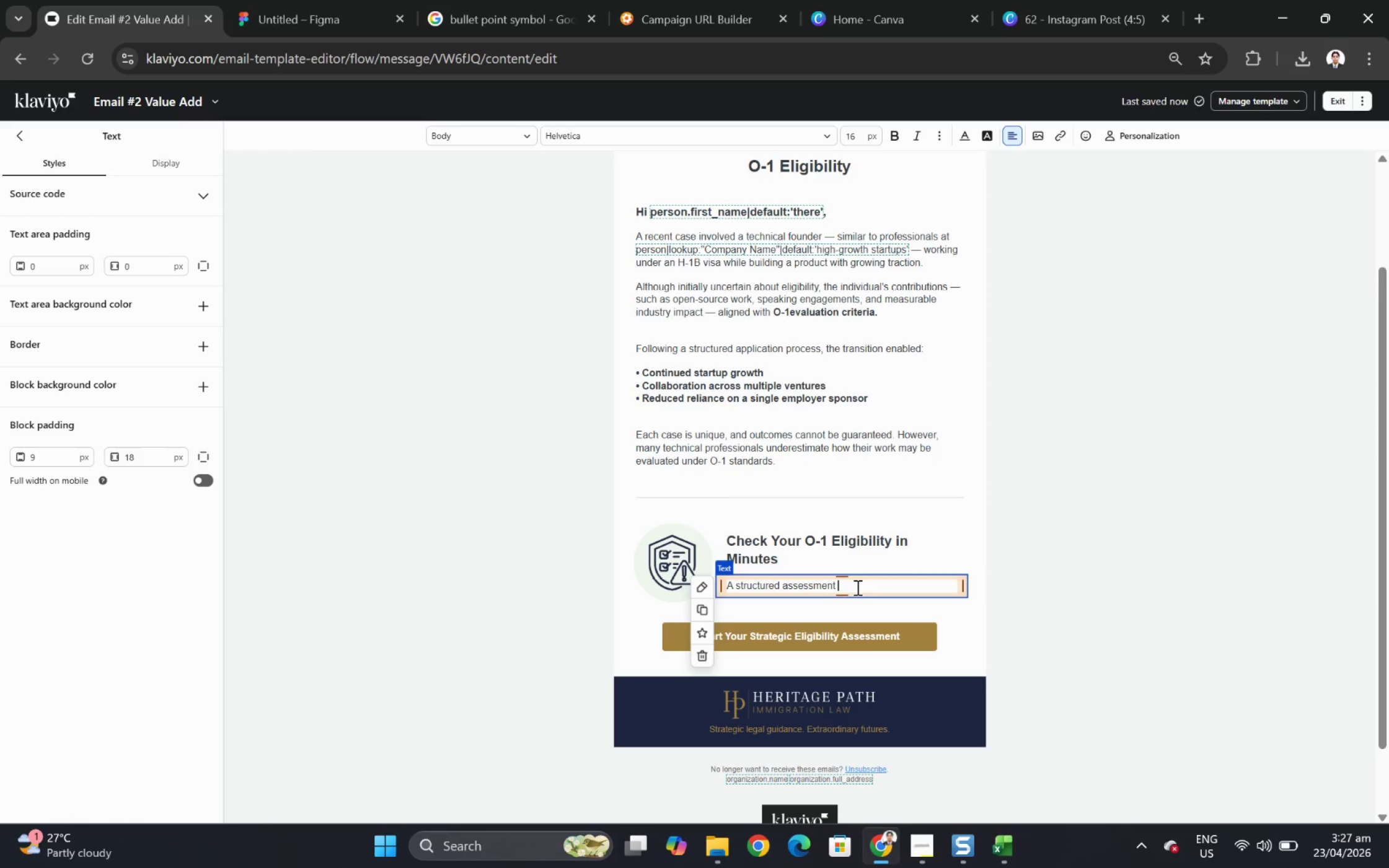 
type(outlines how qualifications)
 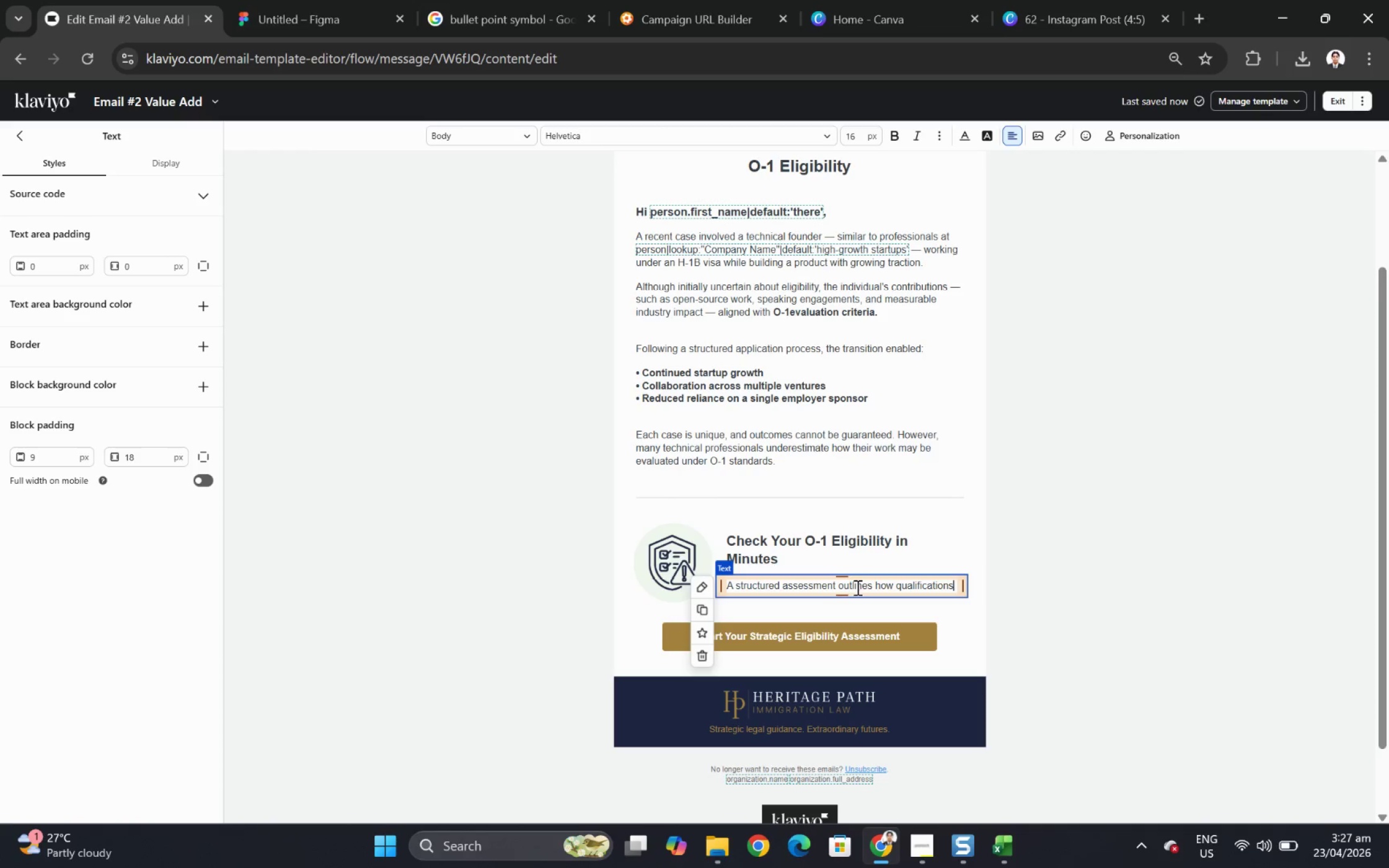 
wait(9.29)
 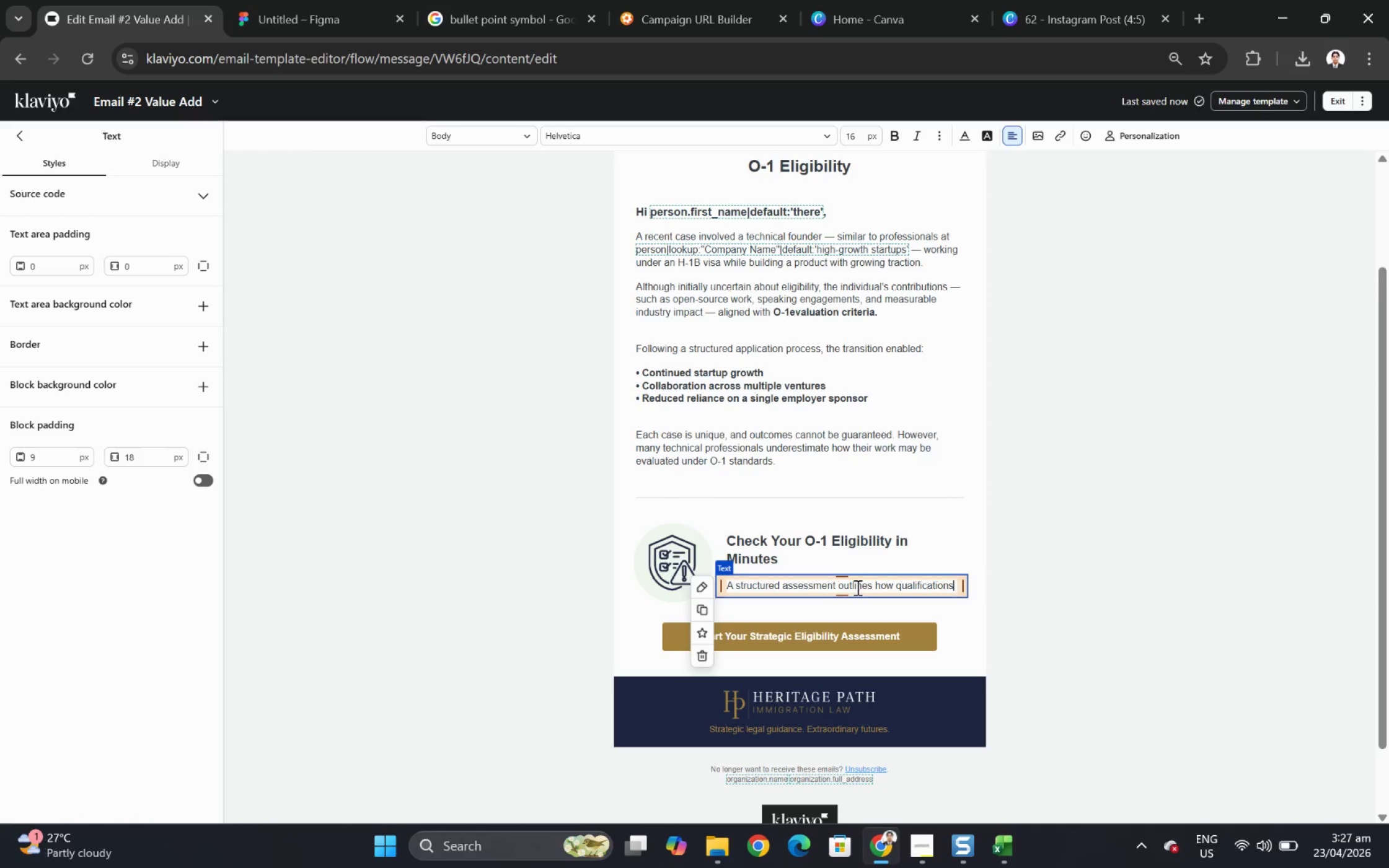 
type( are typically reviewed for founders and builders.)
 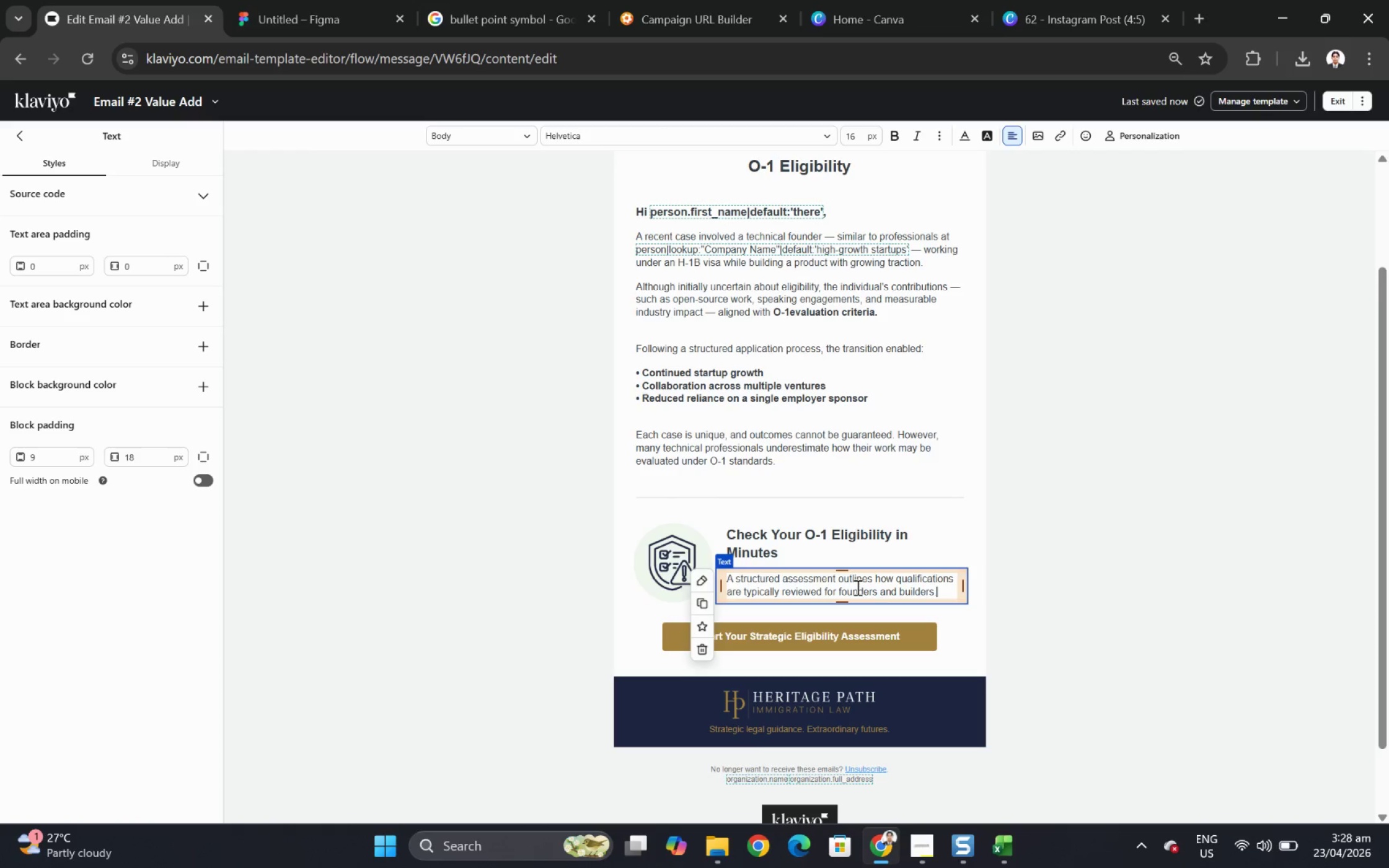 
left_click([917, 850])